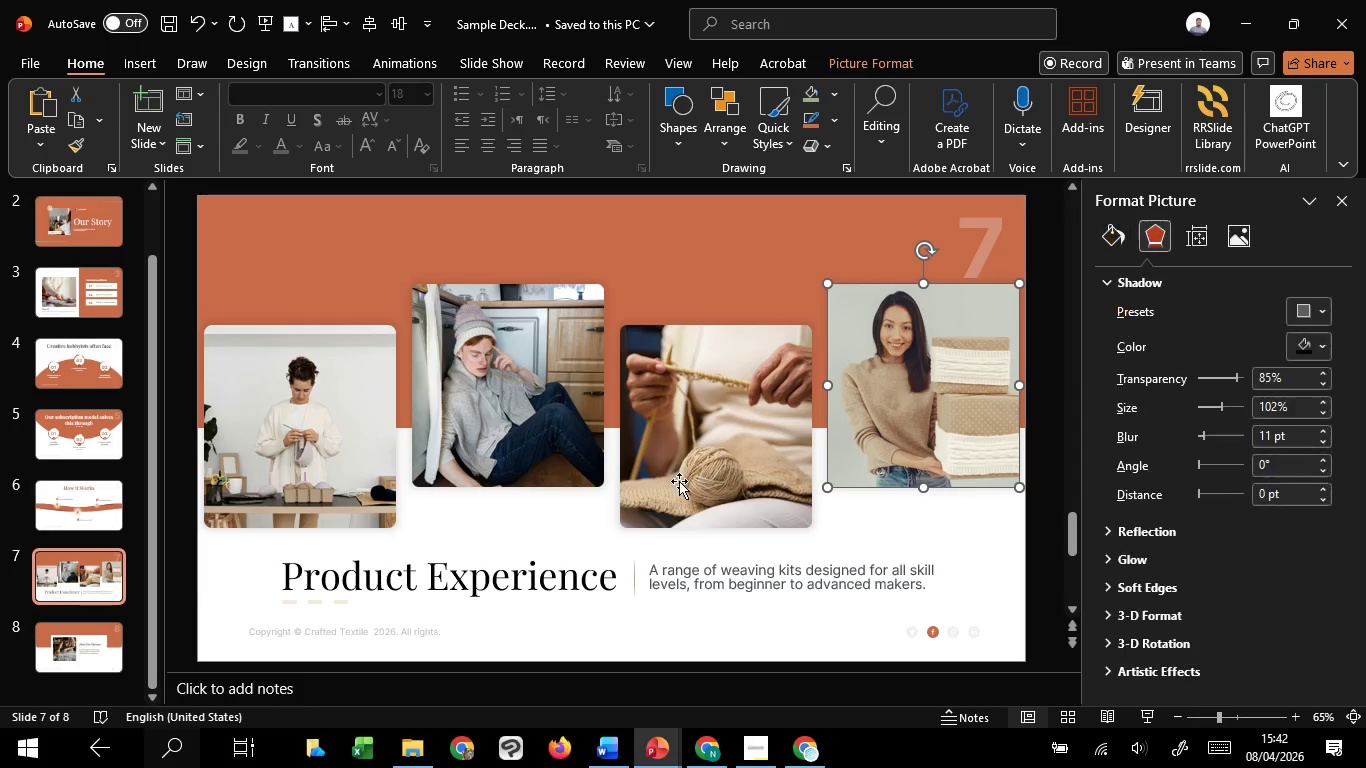 
hold_key(key=ShiftLeft, duration=1.52)
left_click([679, 481])
 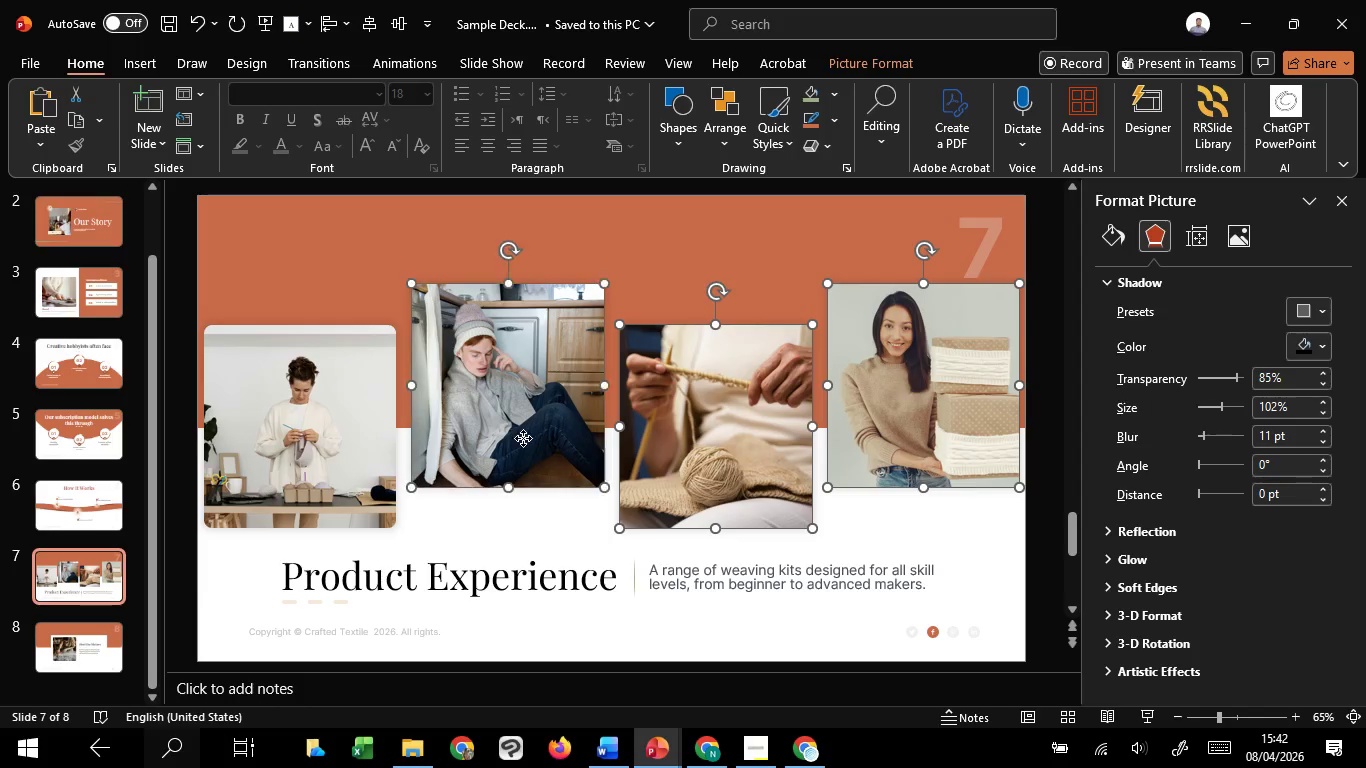 
double_click([523, 438])
 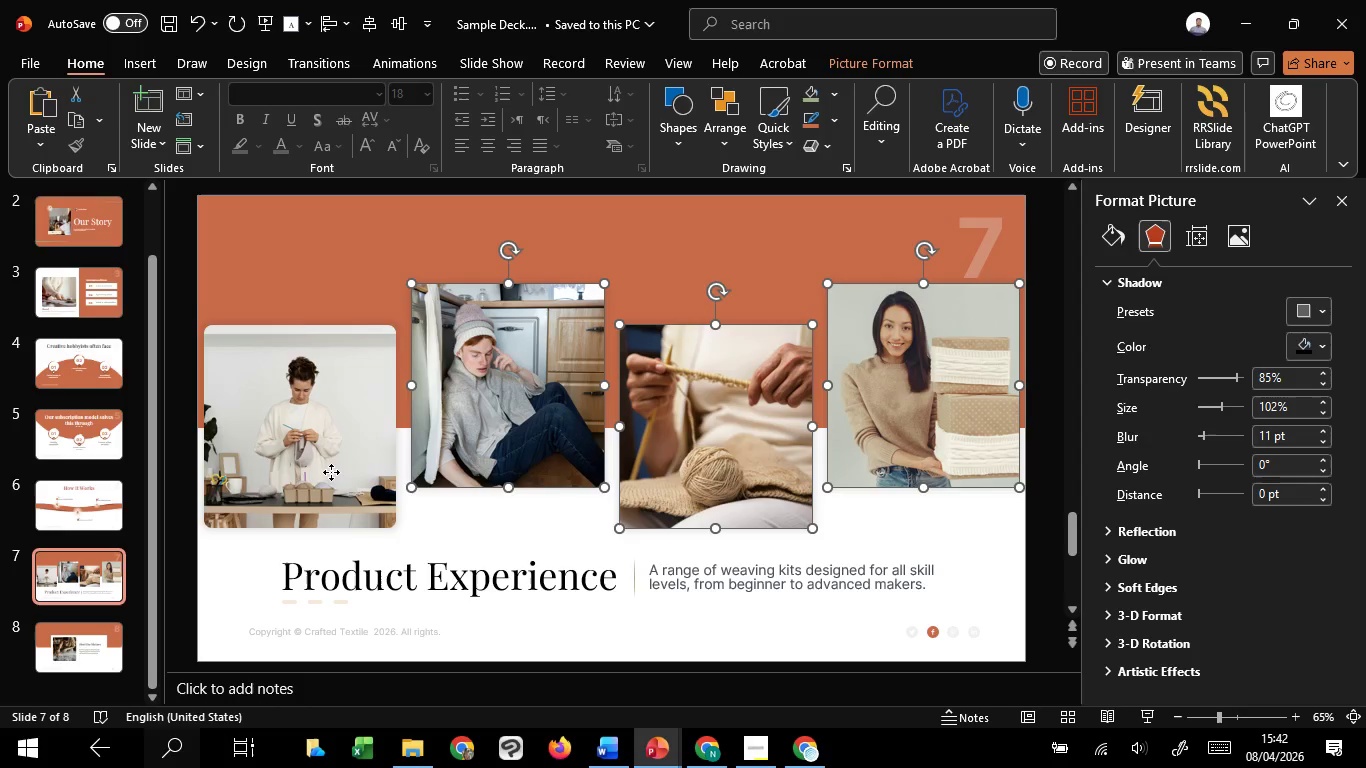 
triple_click([331, 472])
 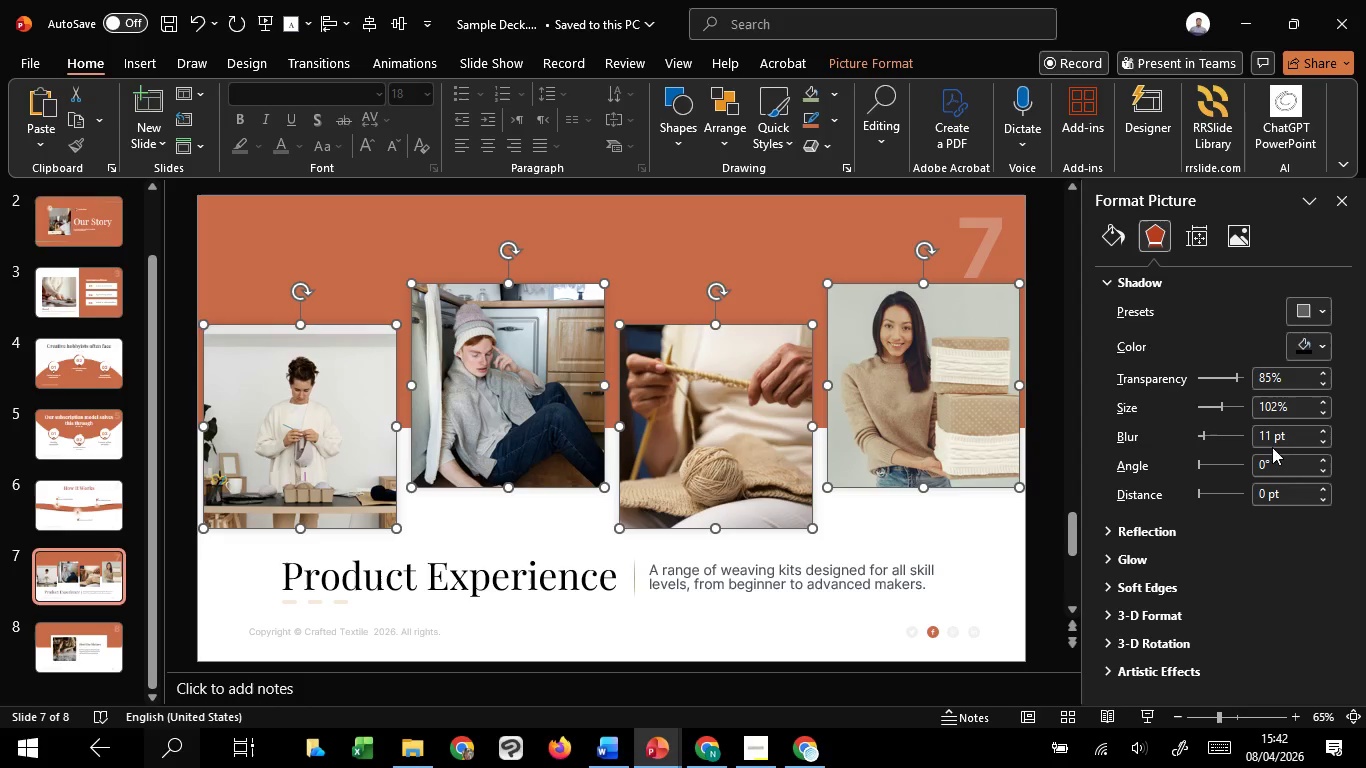 
hold_key(key=ShiftLeft, duration=0.36)
 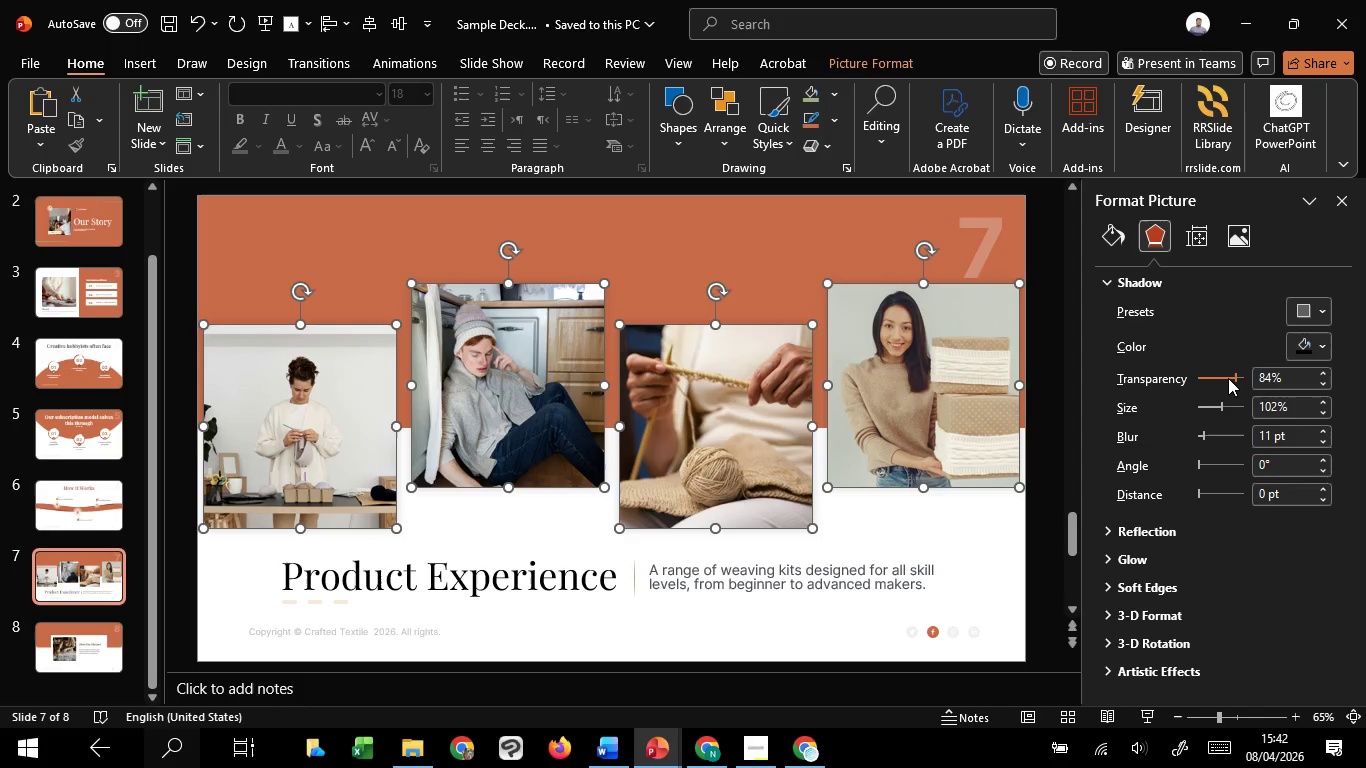 
scroll: coordinate [1210, 428], scroll_direction: down, amount: 31.0
 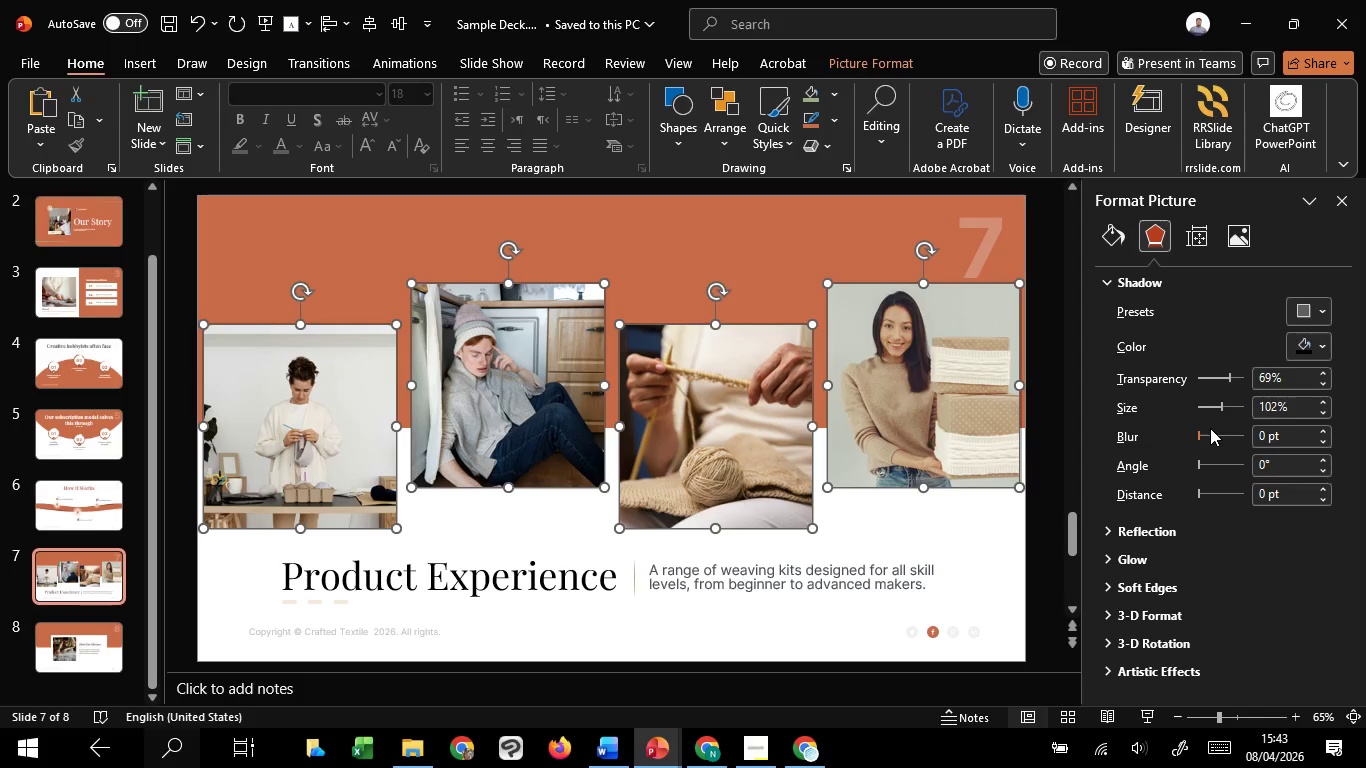 
scroll: coordinate [1210, 428], scroll_direction: up, amount: 3.0
 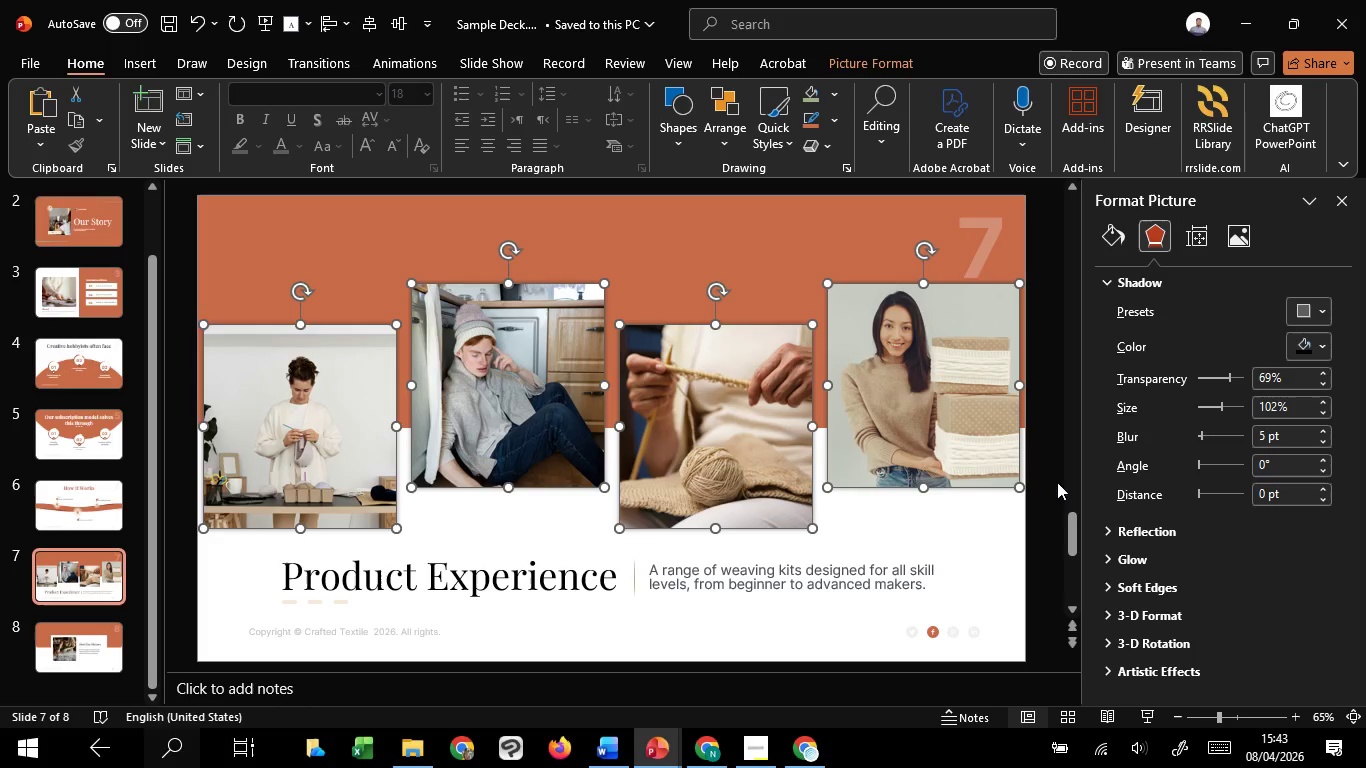 
left_click([957, 510])
 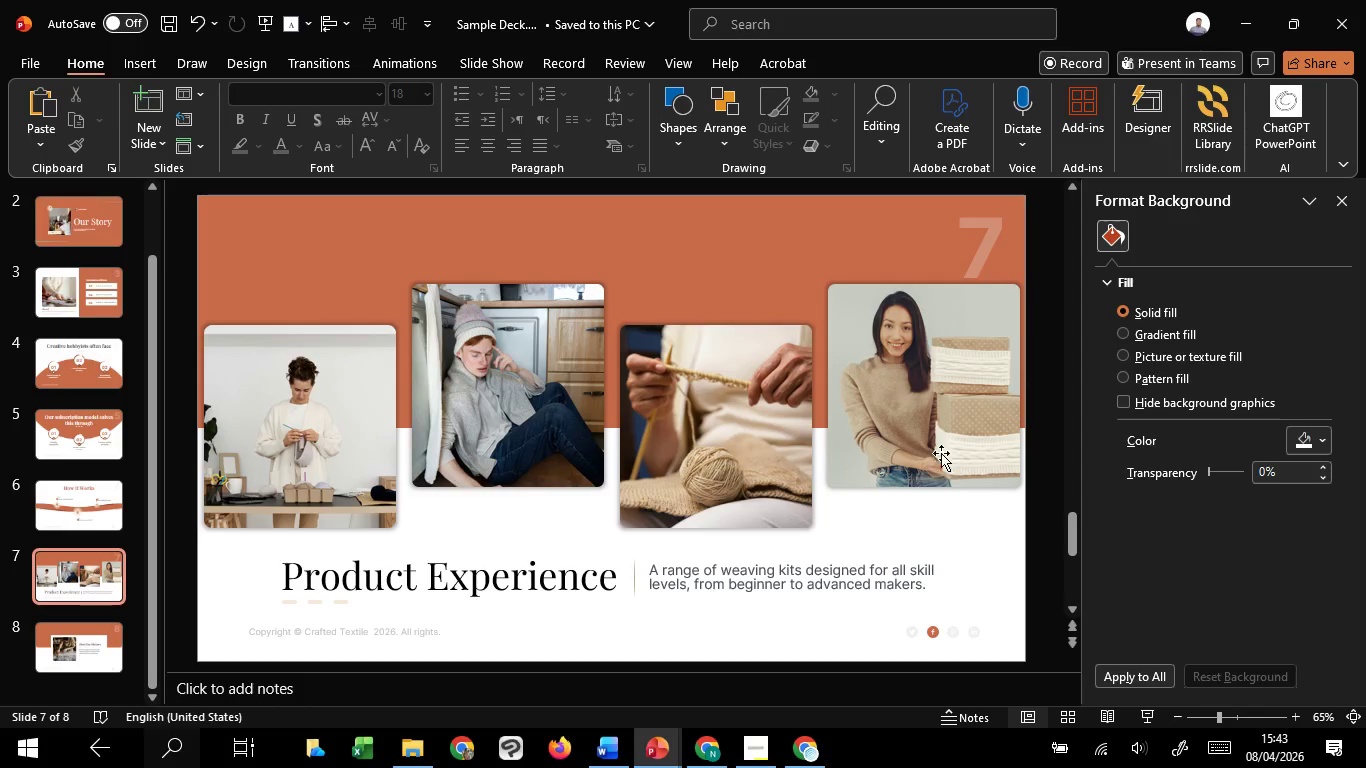 
left_click([941, 453])
 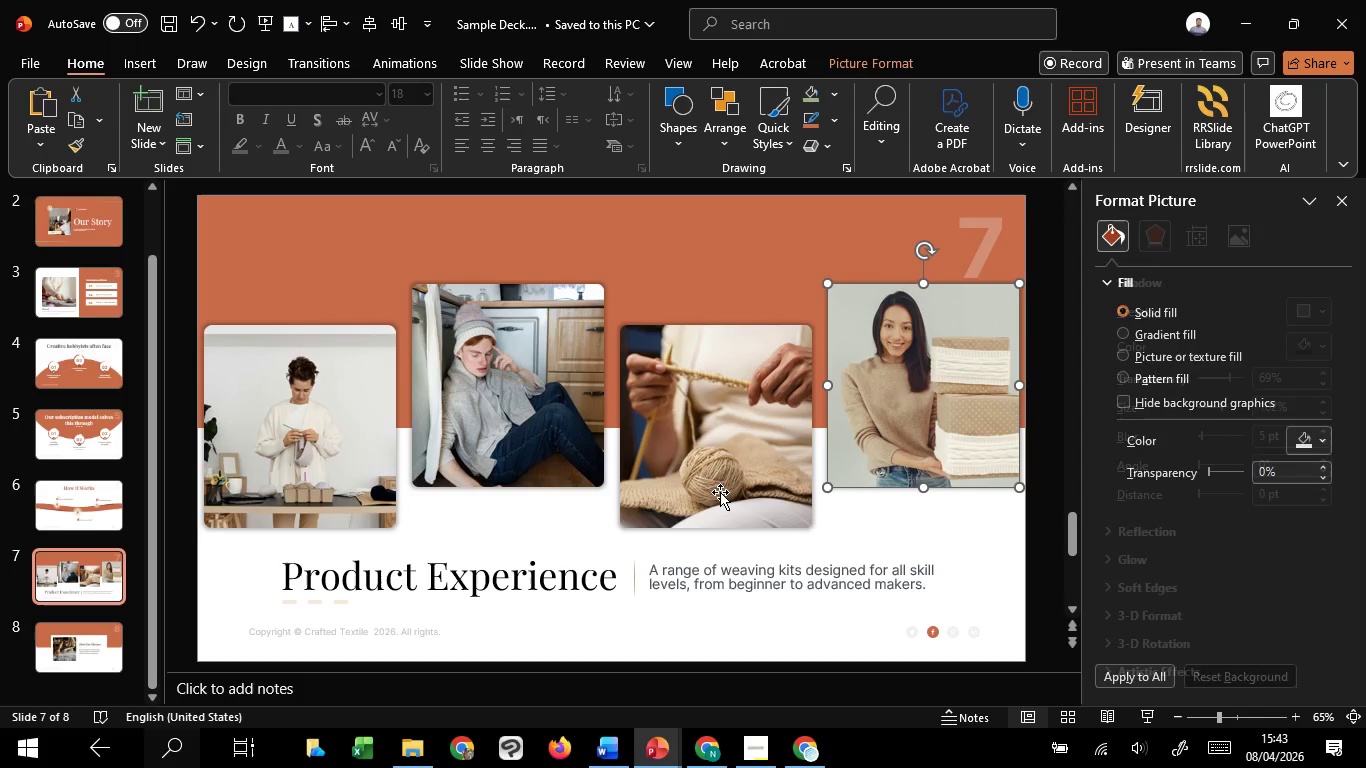 
hold_key(key=ShiftLeft, duration=1.51)
left_click([717, 487])
 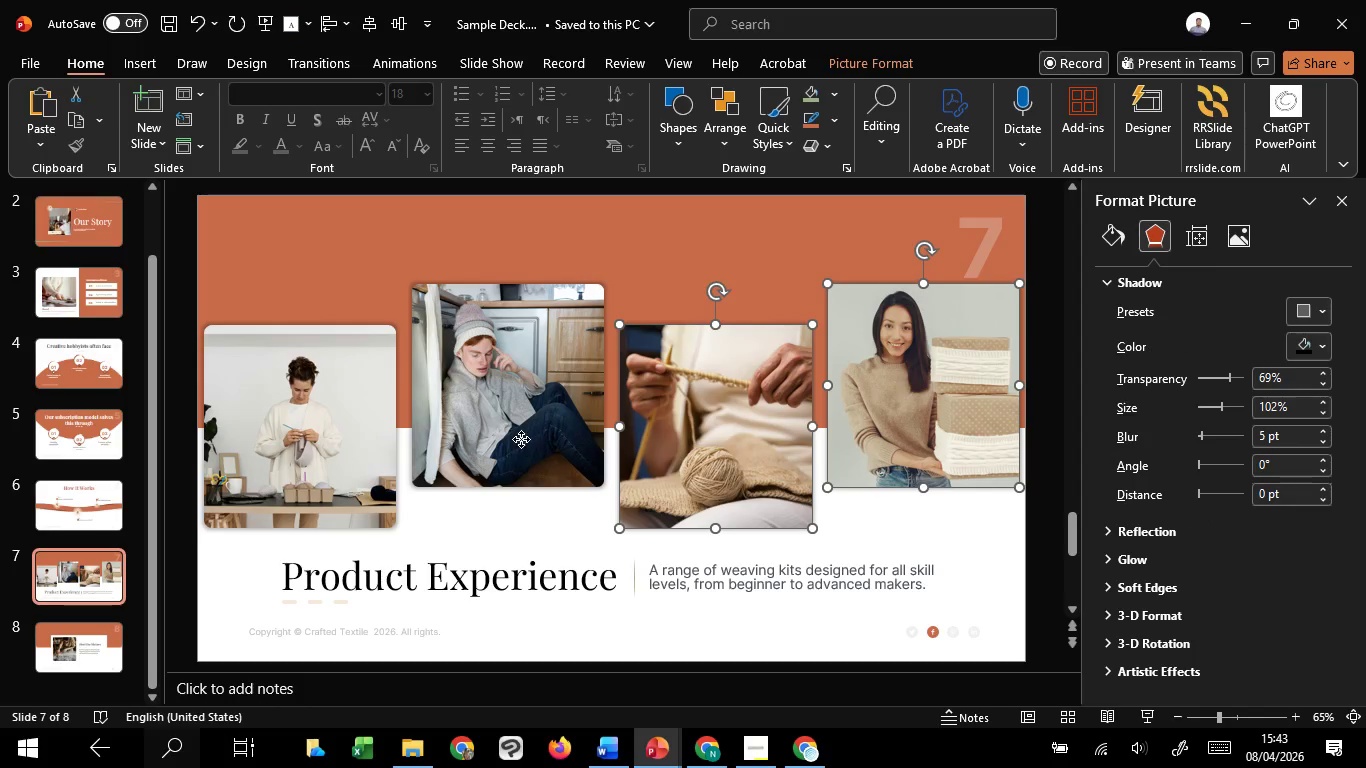 
hold_key(key=ShiftLeft, duration=1.53)
left_click([521, 439])
 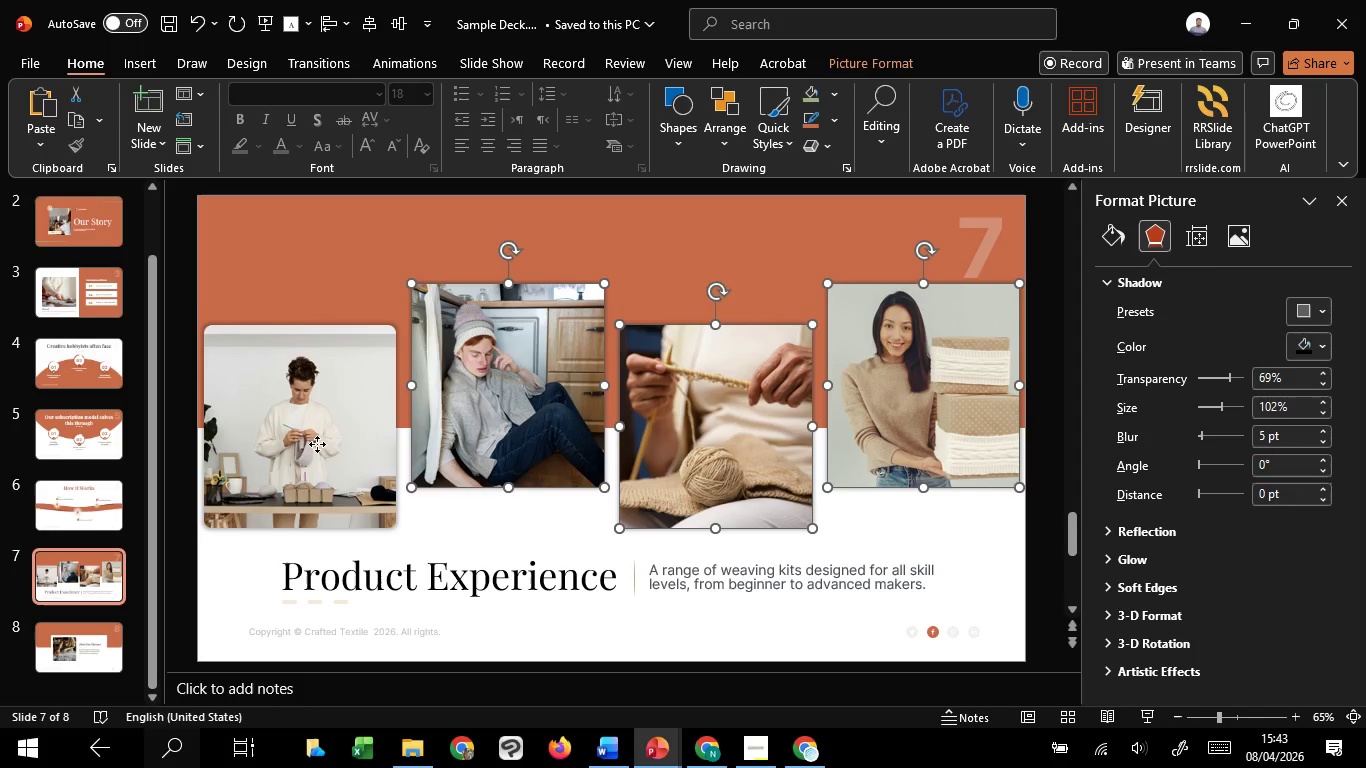 
double_click([317, 444])
 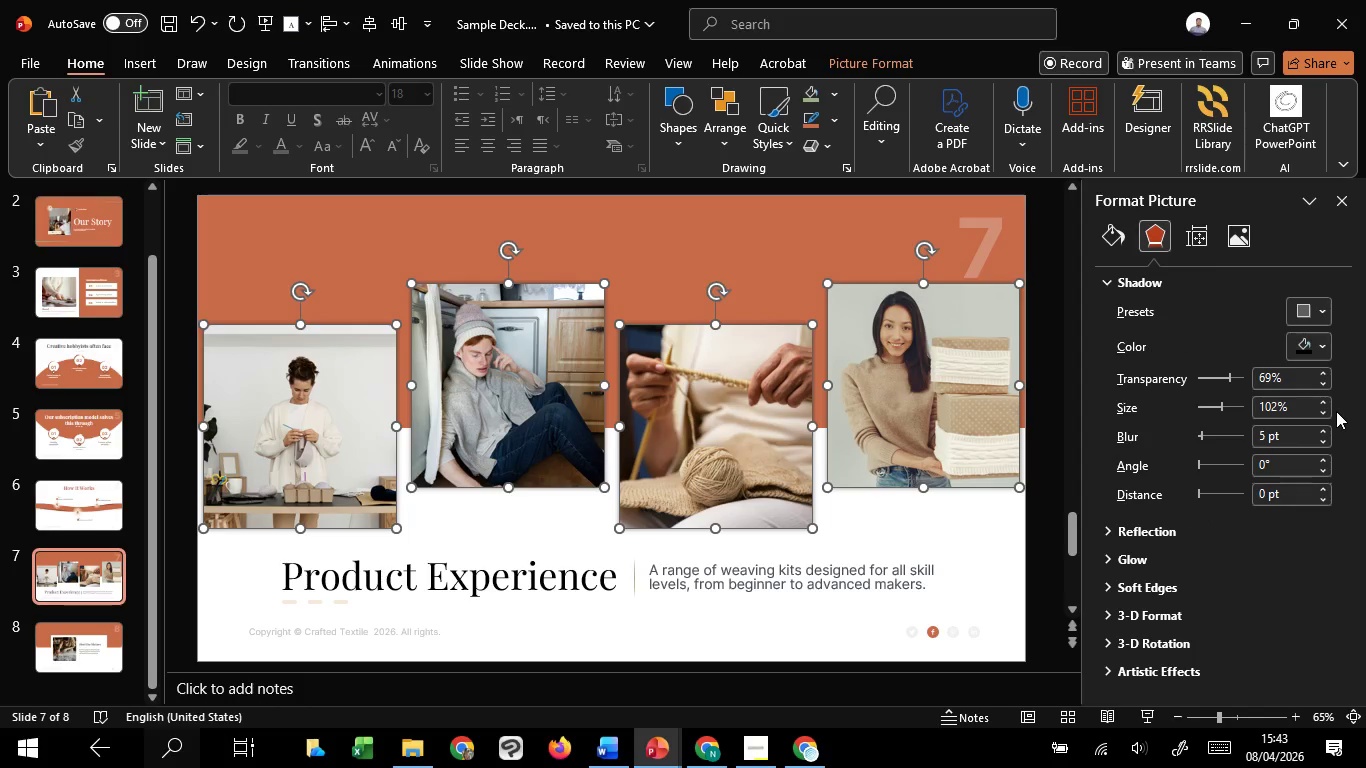 
hold_key(key=ShiftLeft, duration=1.51)
 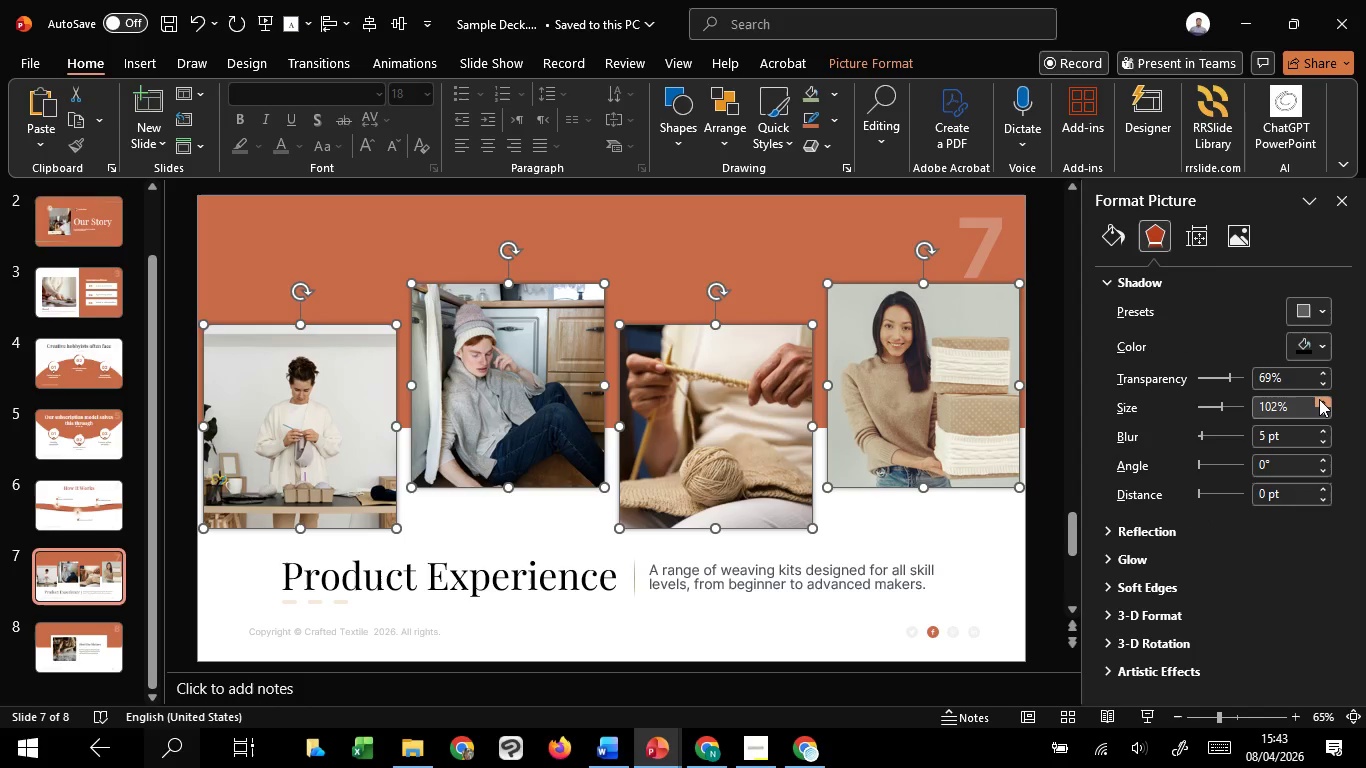 
hold_key(key=ShiftLeft, duration=1.5)
 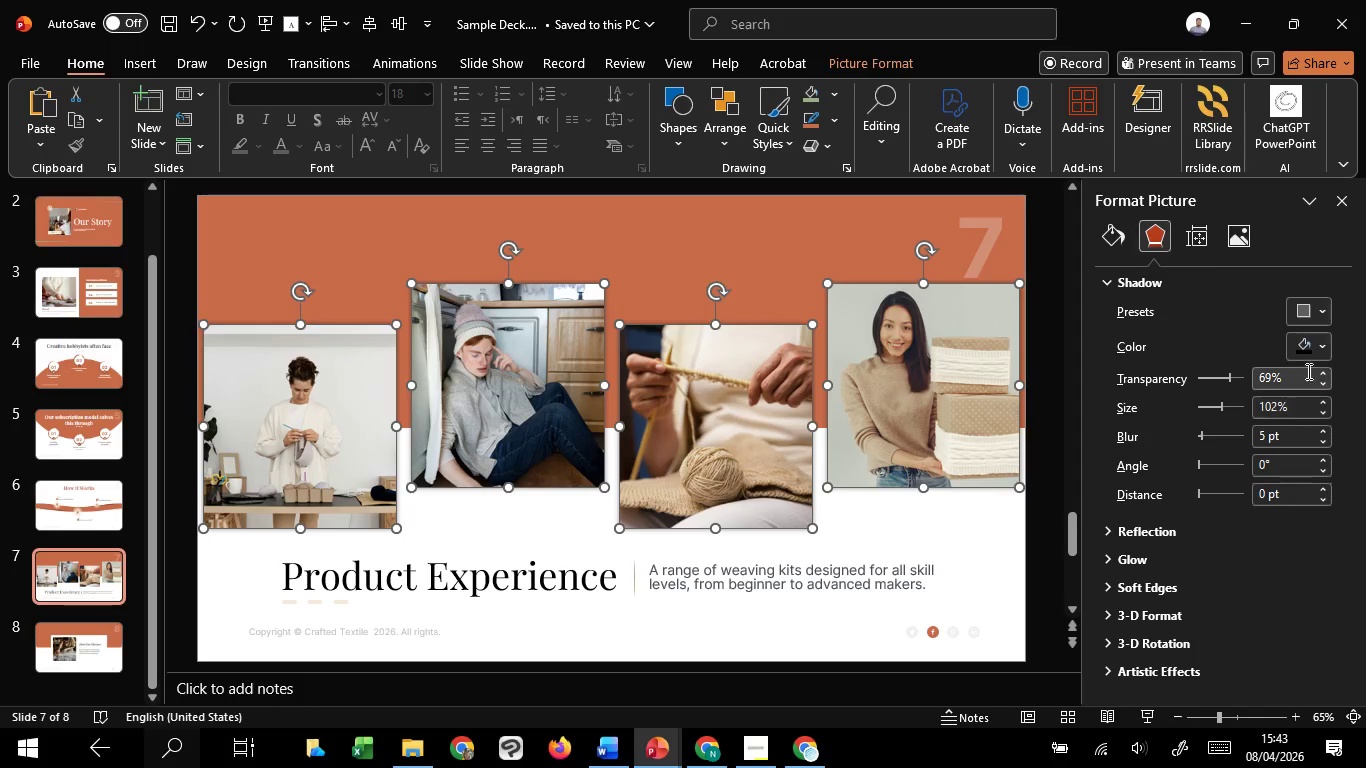 
hold_key(key=ShiftLeft, duration=0.64)
 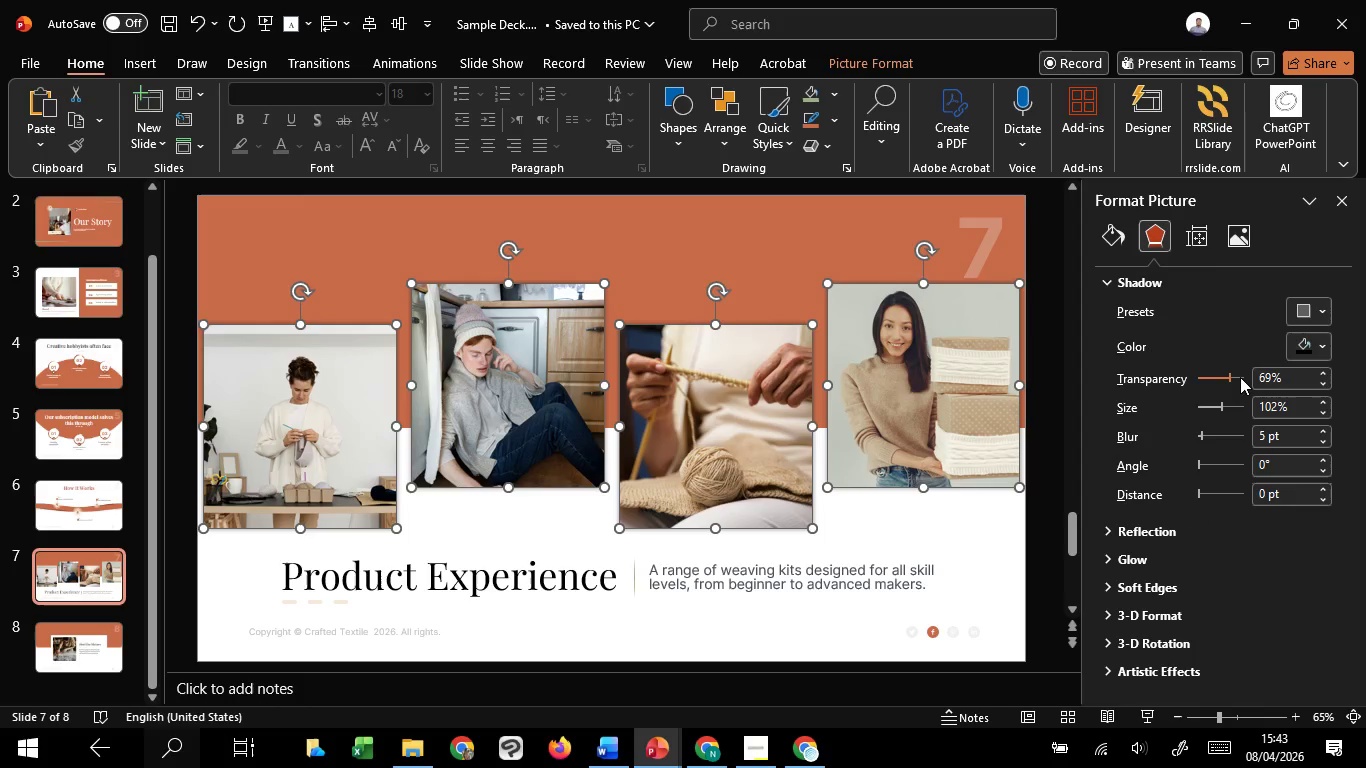 
scroll: coordinate [1235, 378], scroll_direction: up, amount: 8.0
 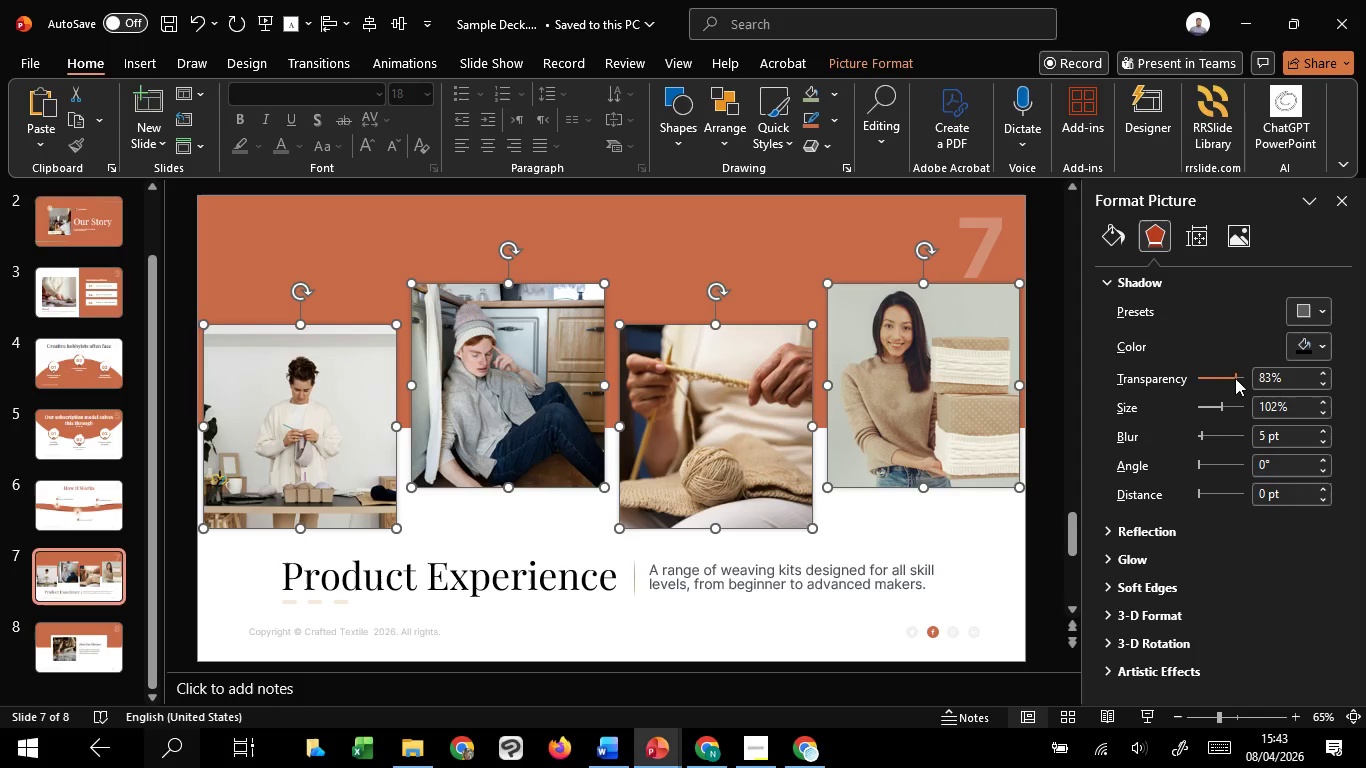 
left_click([987, 558])
 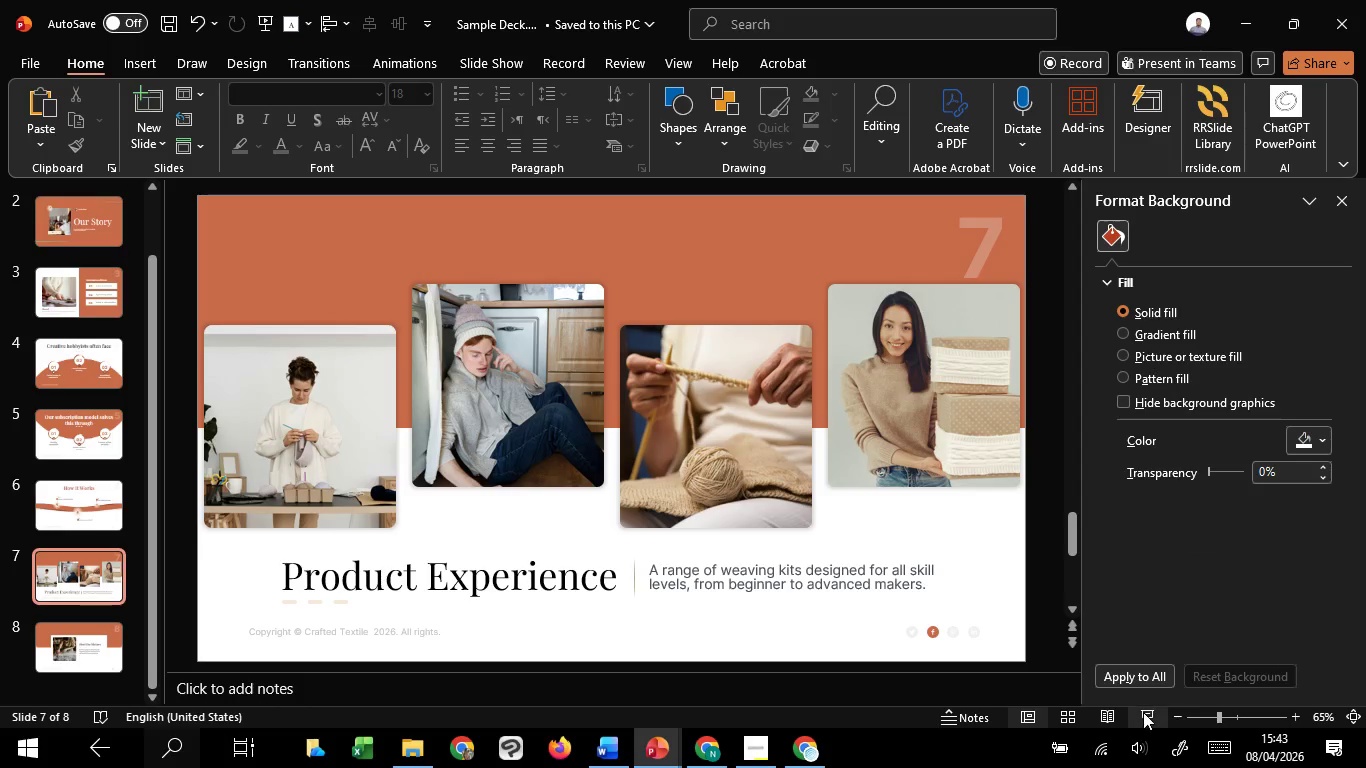 
left_click([1143, 712])
 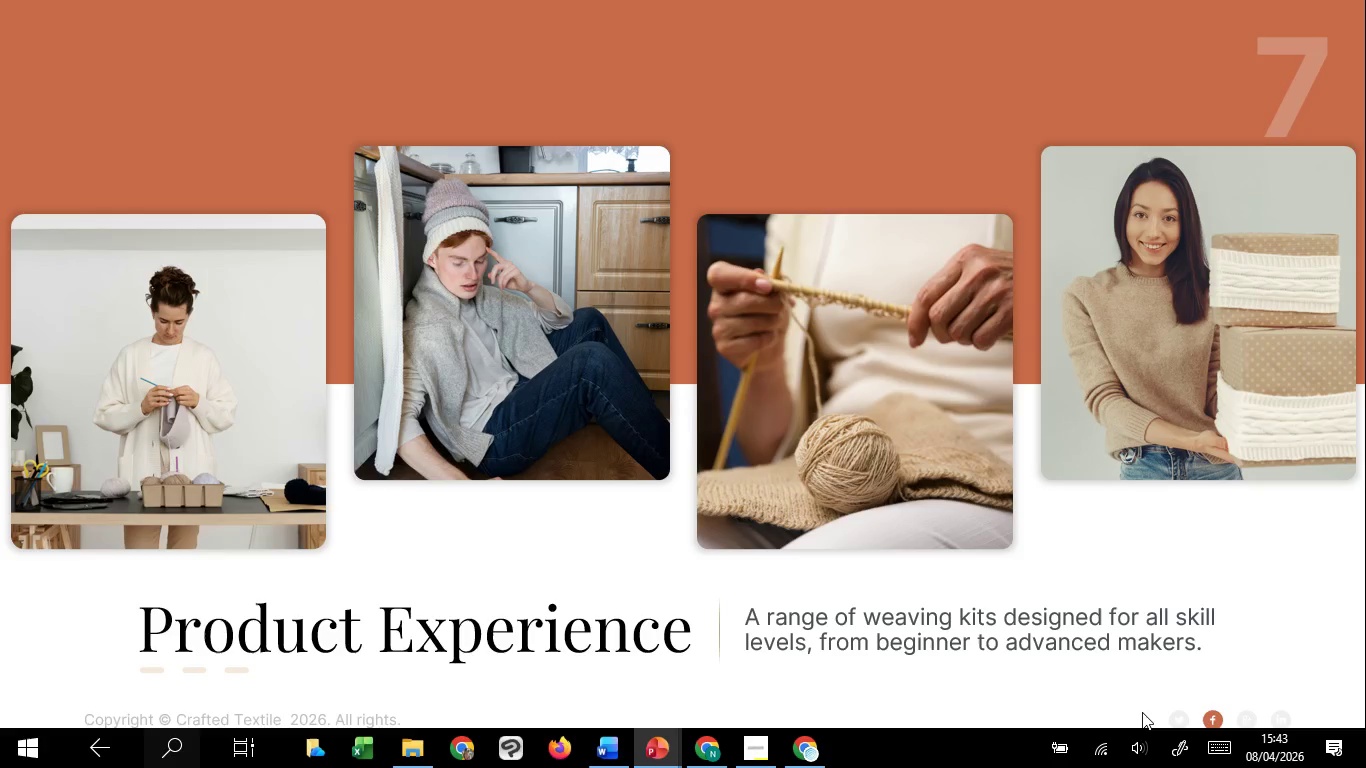 
wait(13.26)
 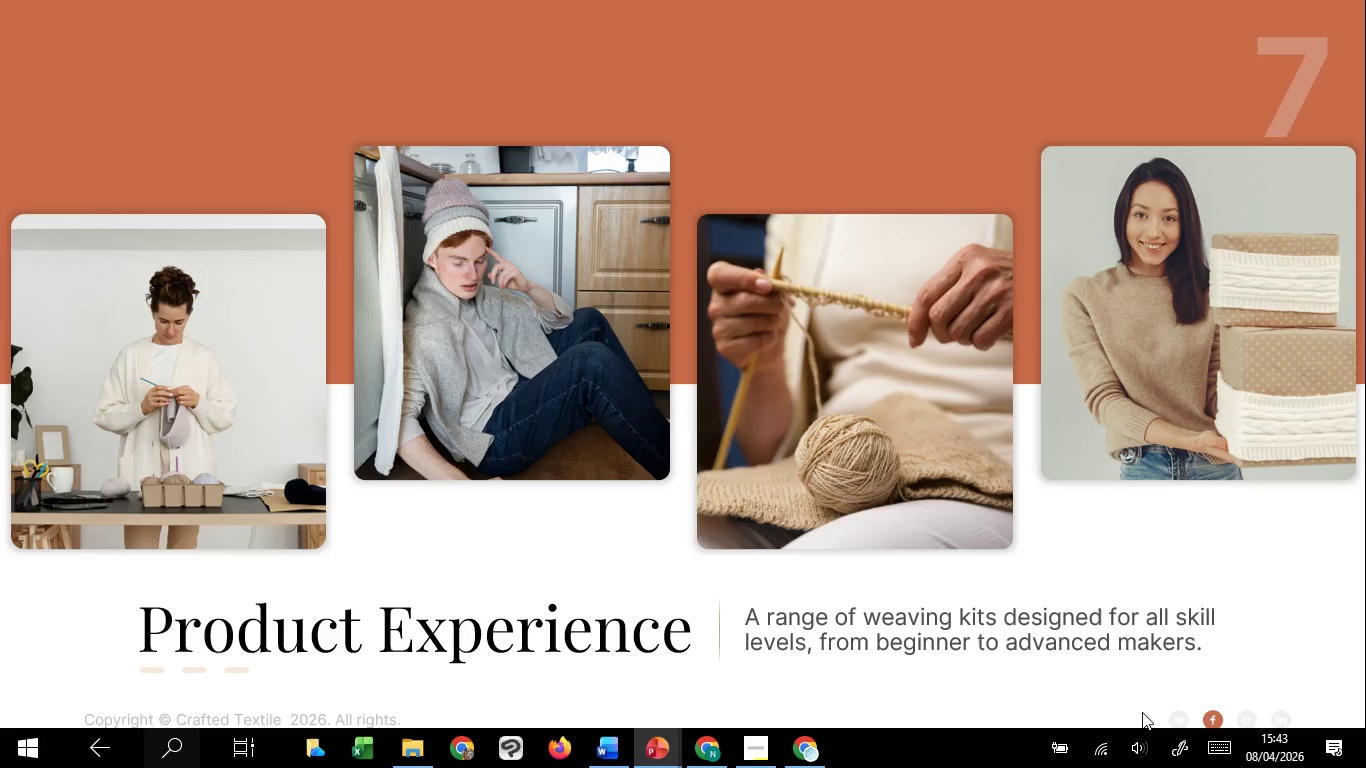 
key(Escape)
 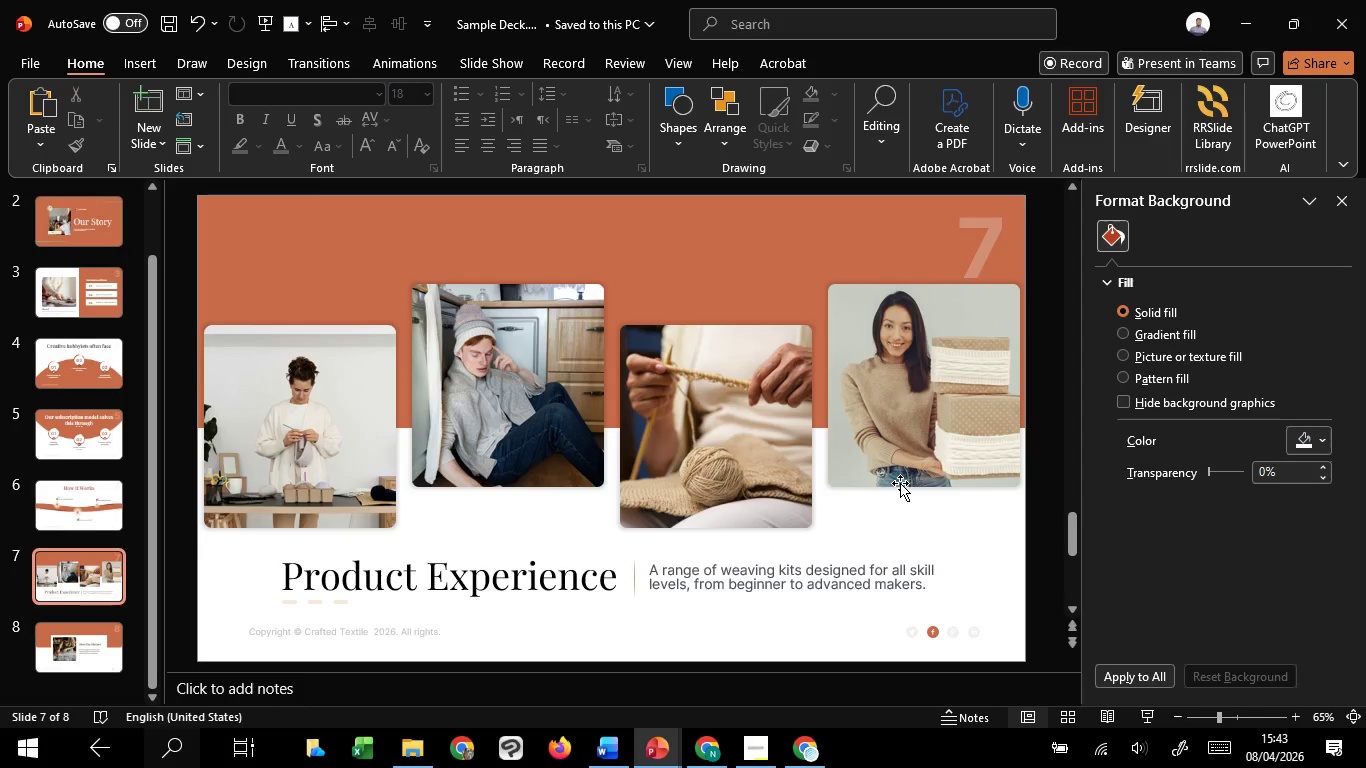 
scroll: coordinate [900, 483], scroll_direction: down, amount: 1.0
 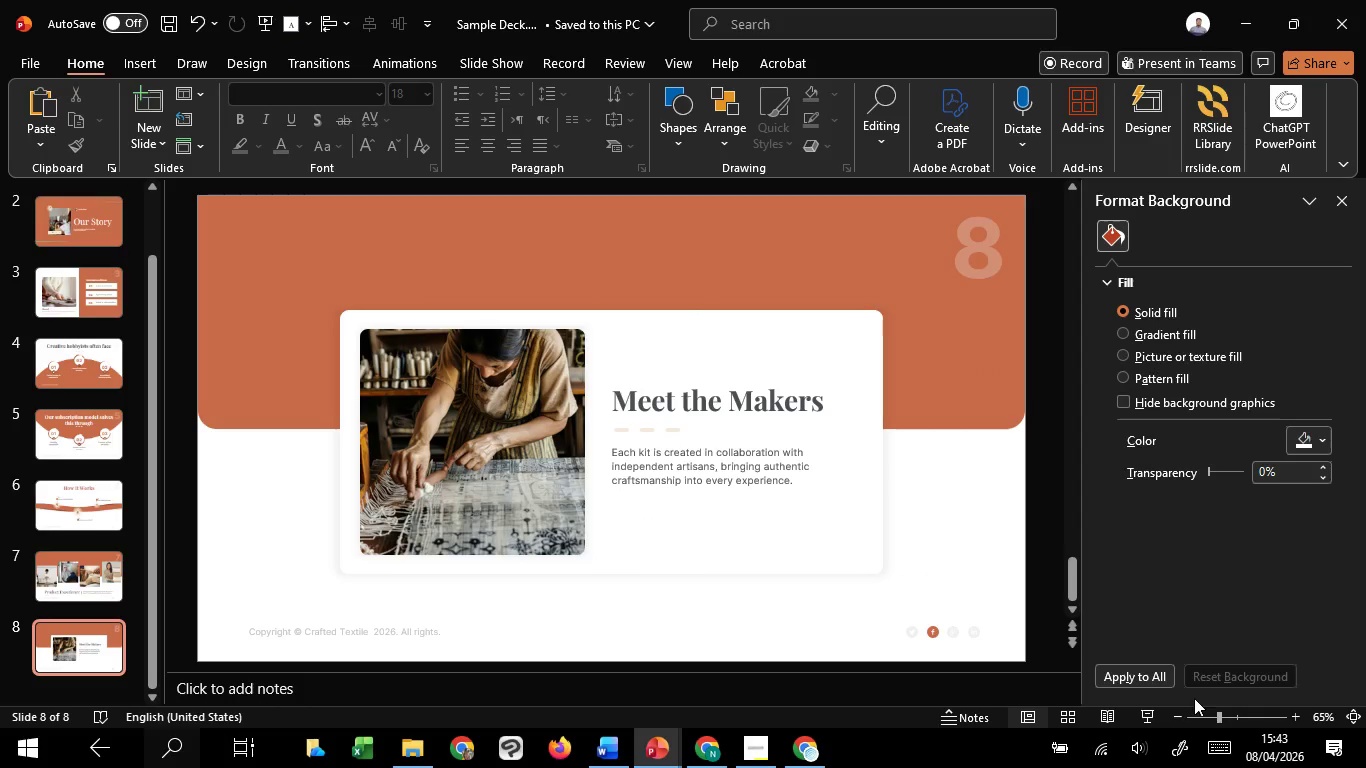 
left_click([1159, 715])
 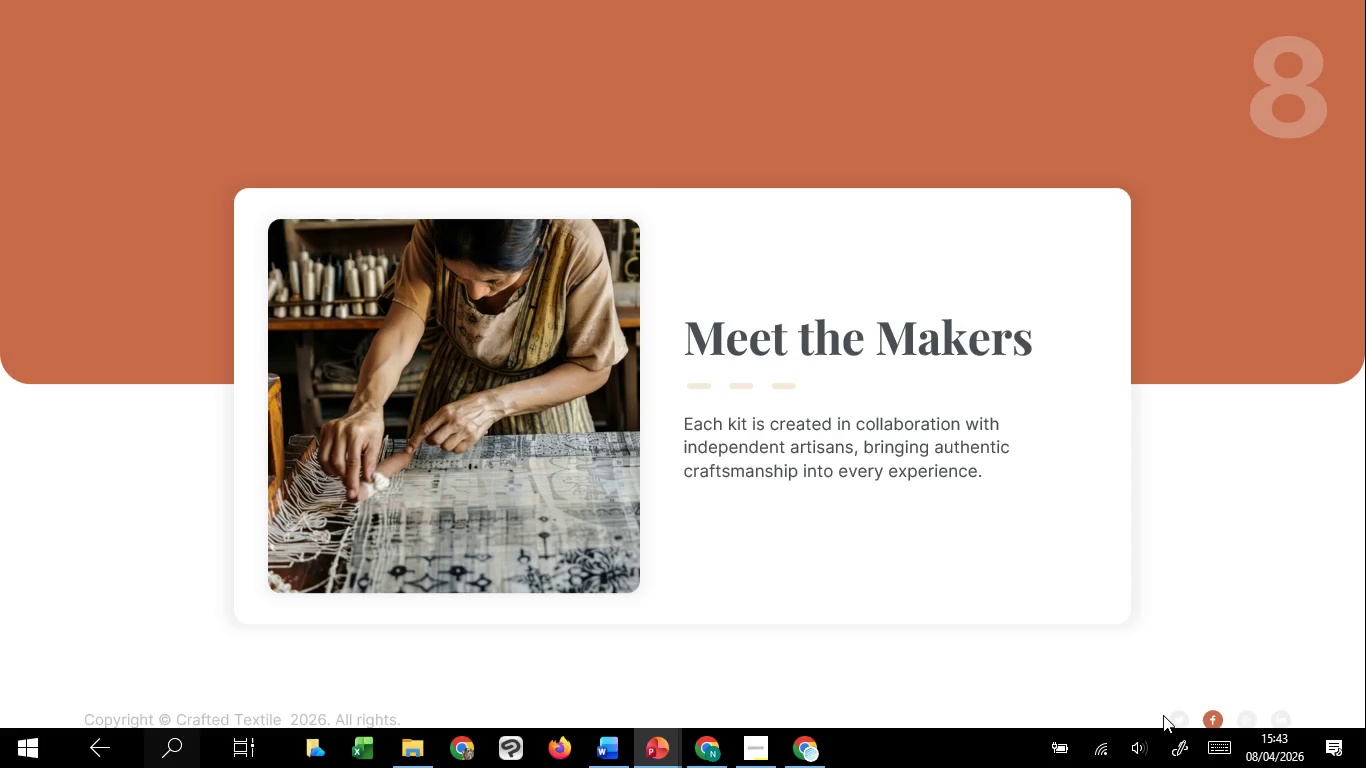 
key(F1)
 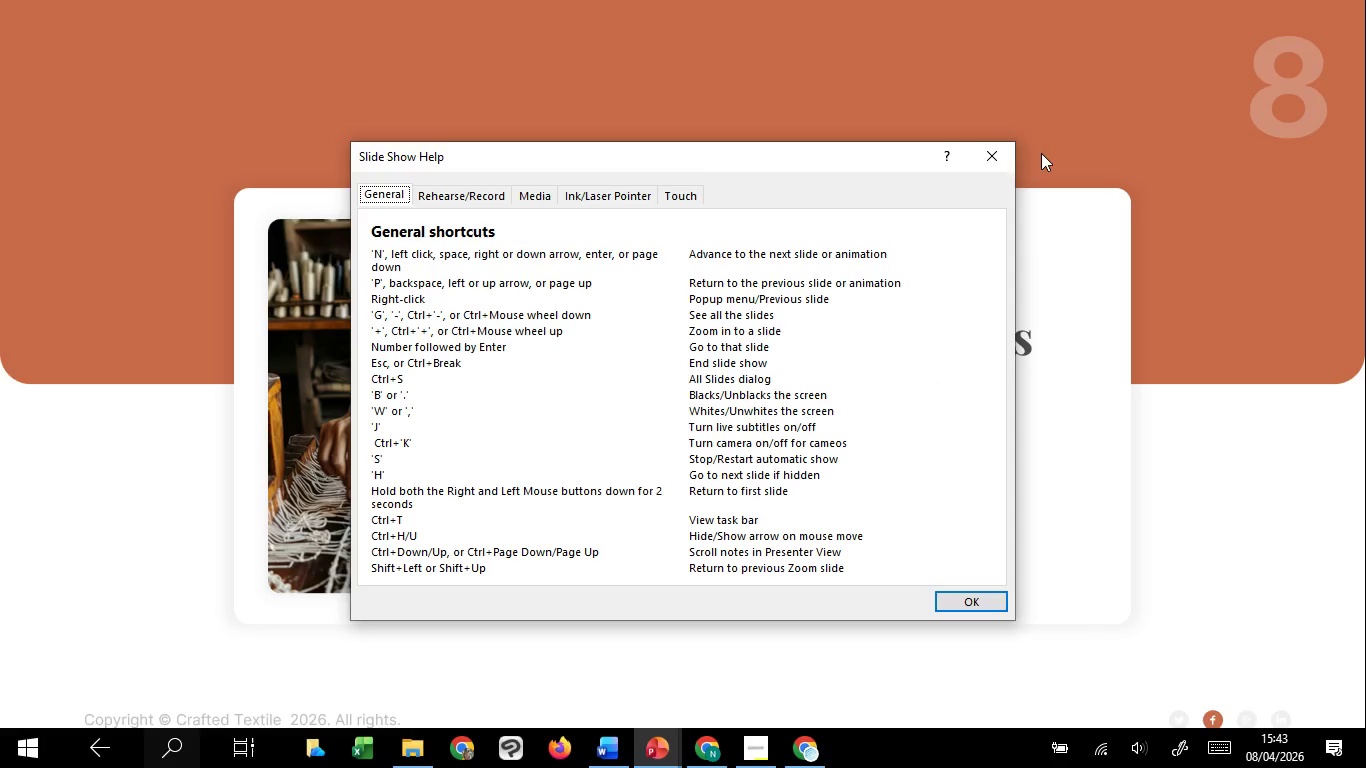 
left_click([993, 162])
 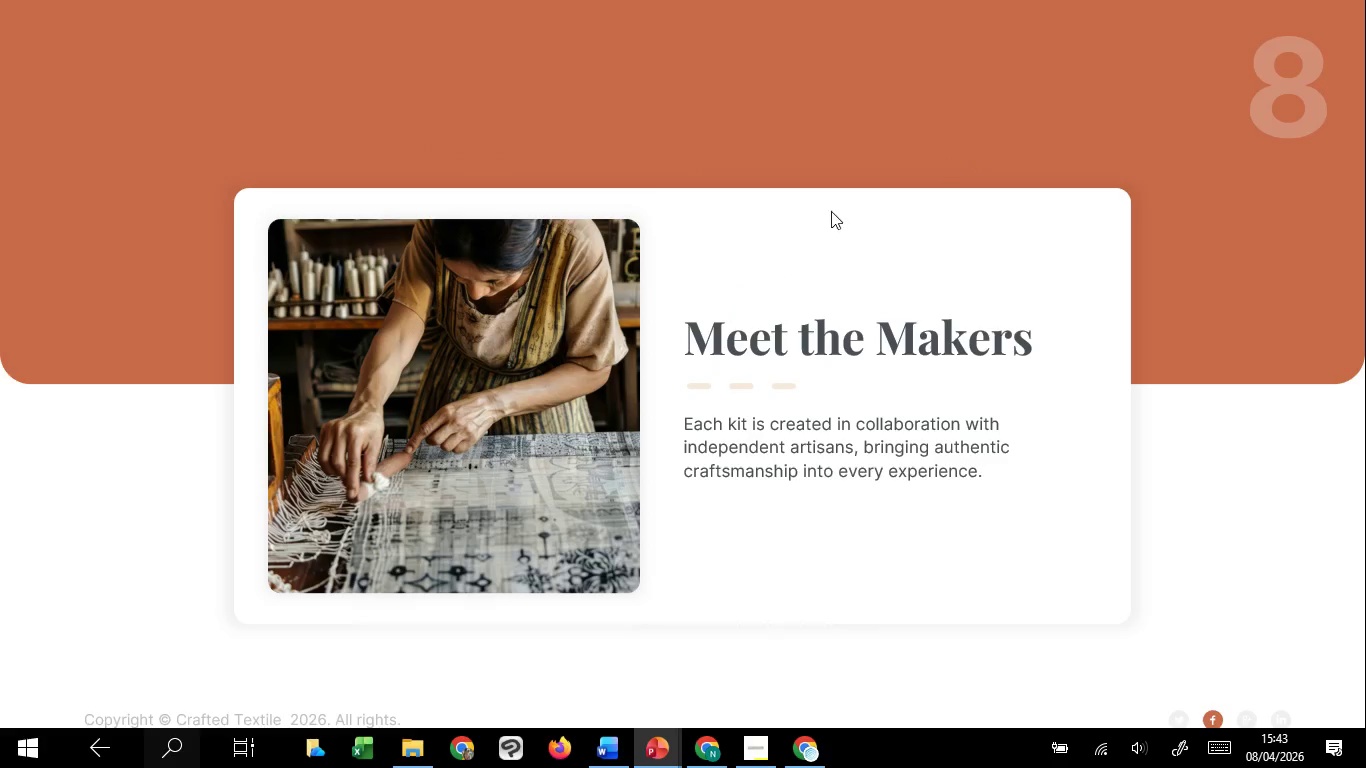 
left_click([444, 293])
 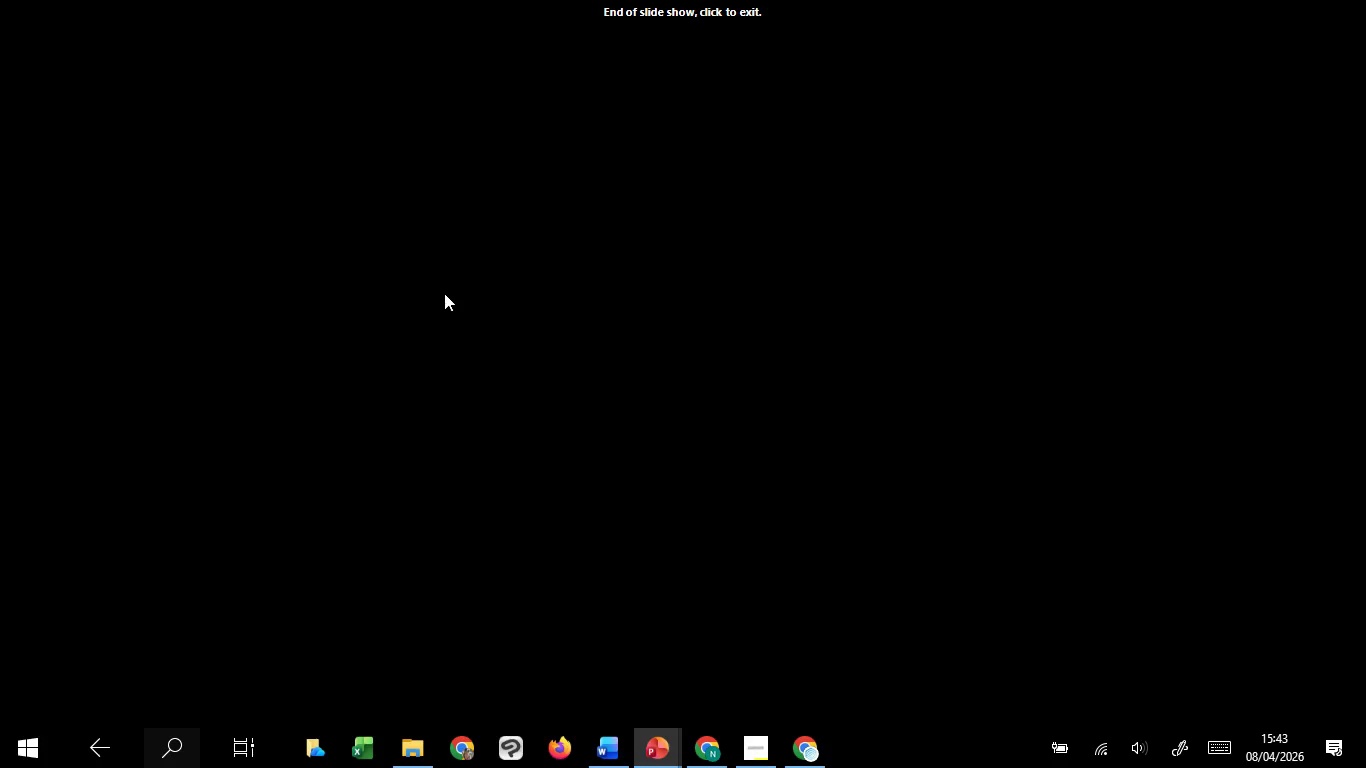 
left_click([444, 293])
 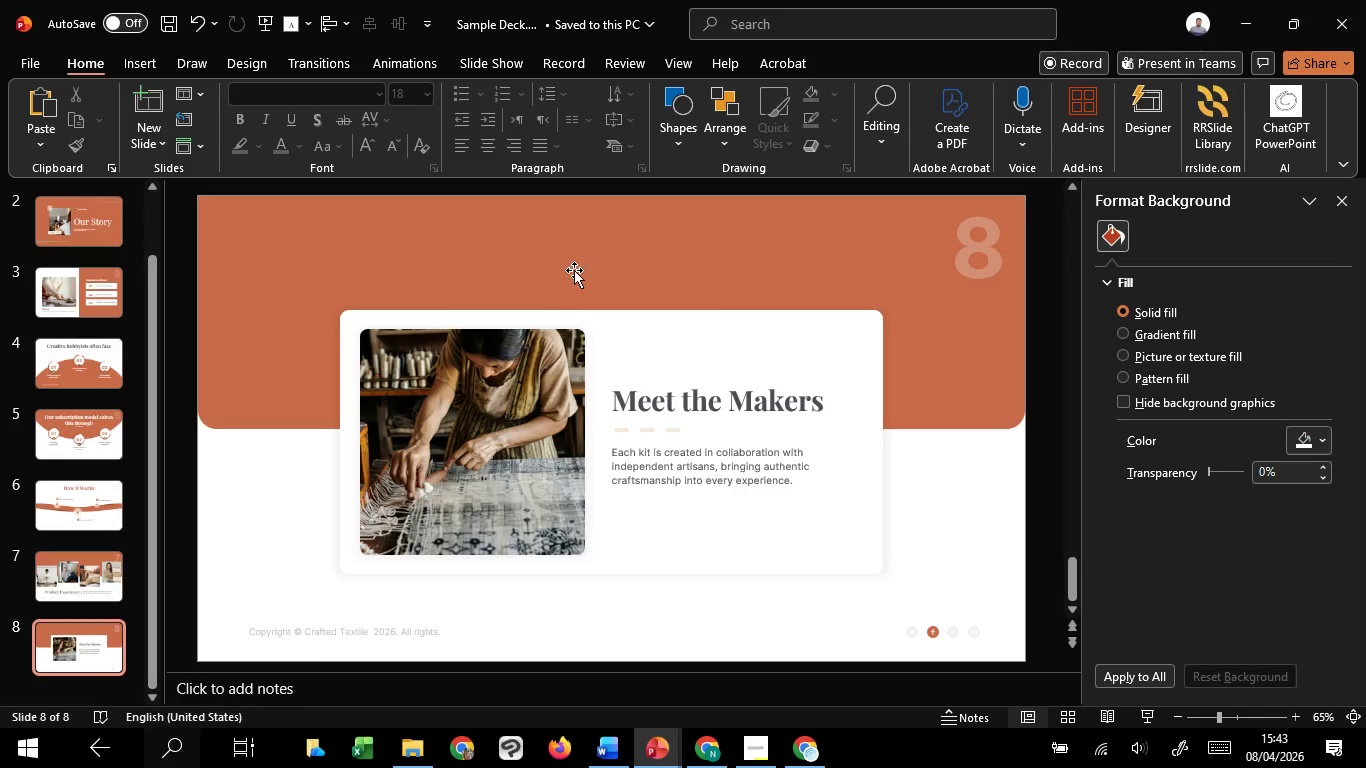 
left_click([574, 270])
 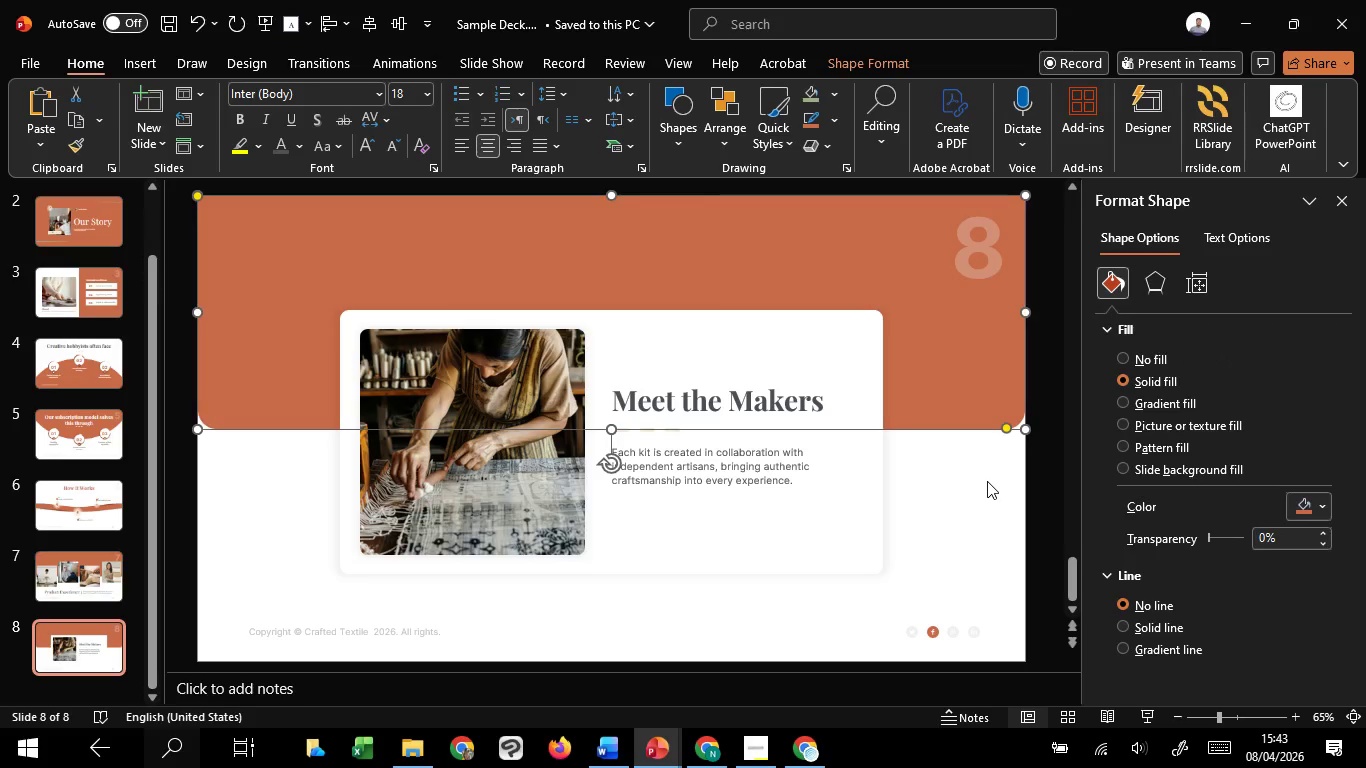 
left_click([987, 481])
 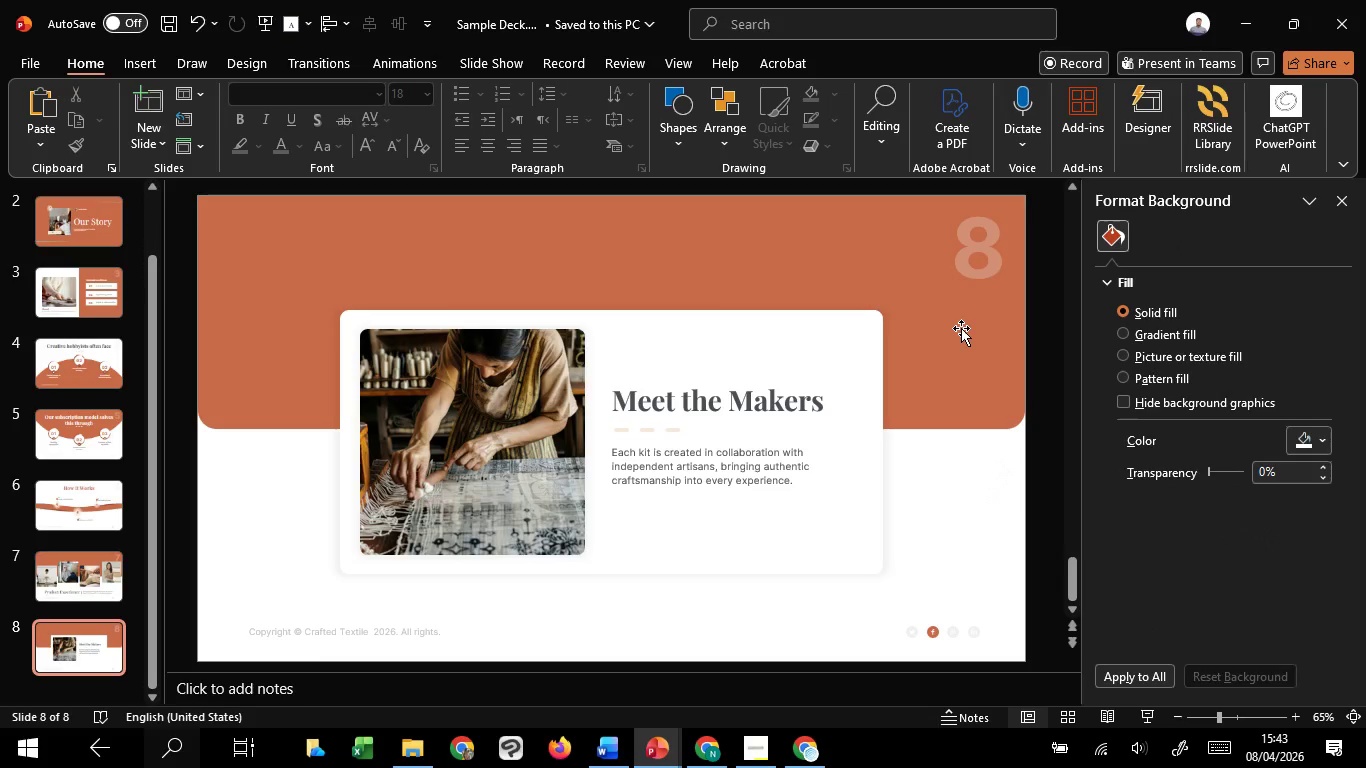 
left_click([961, 321])
 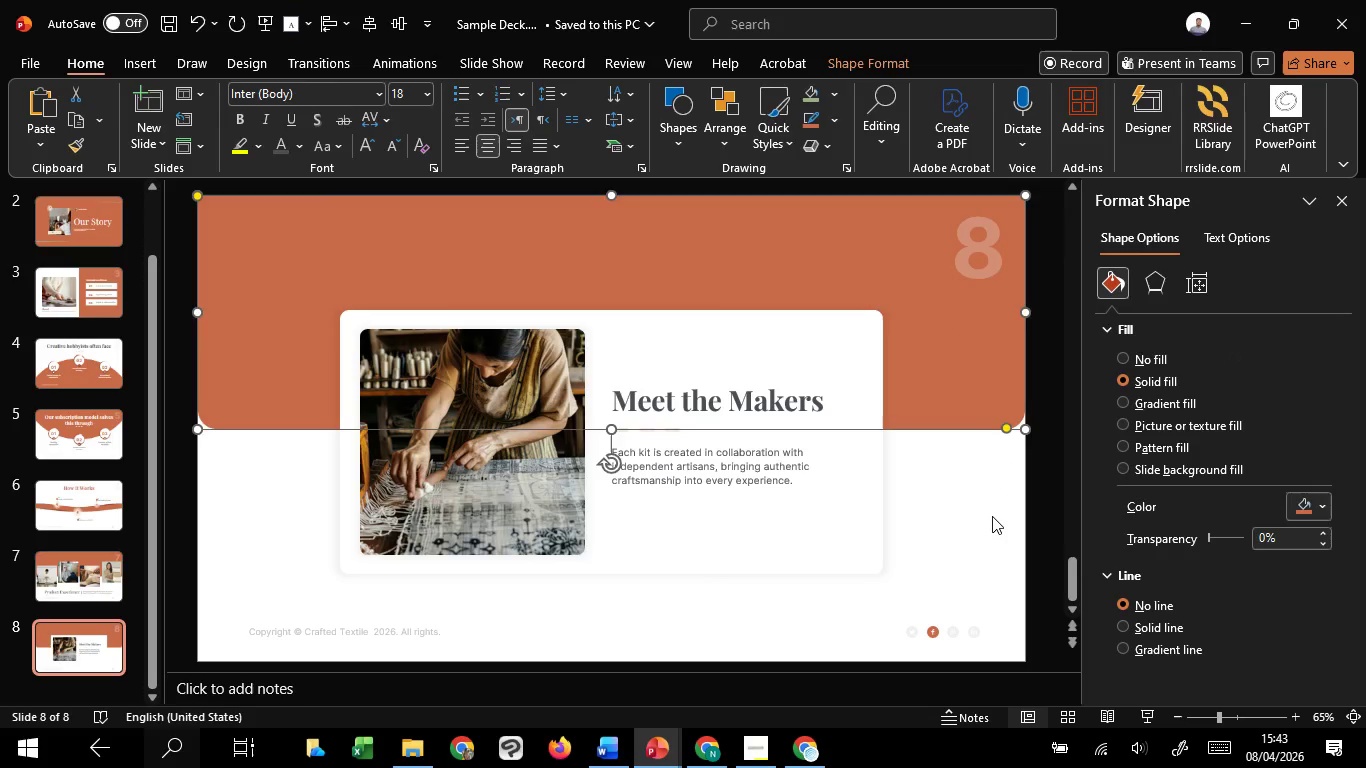 
left_click([992, 516])
 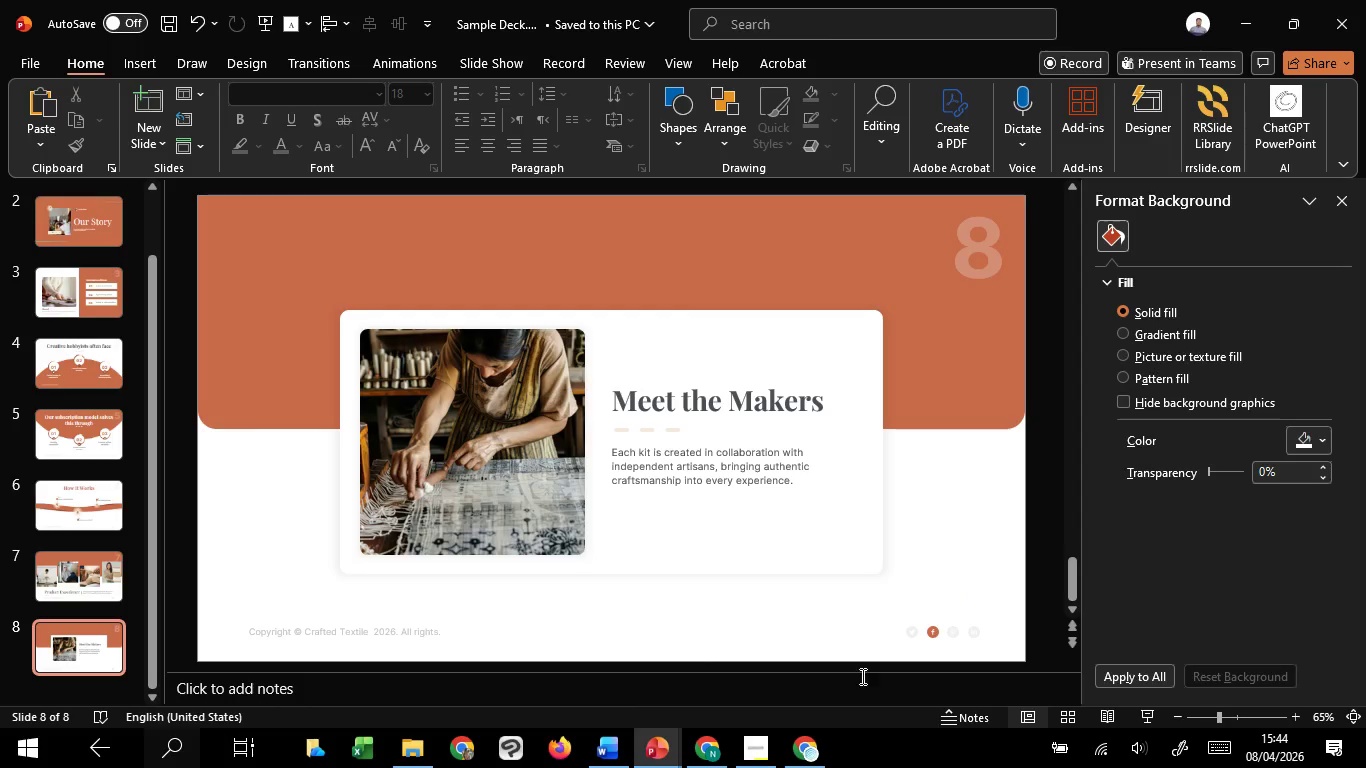 
wait(10.39)
 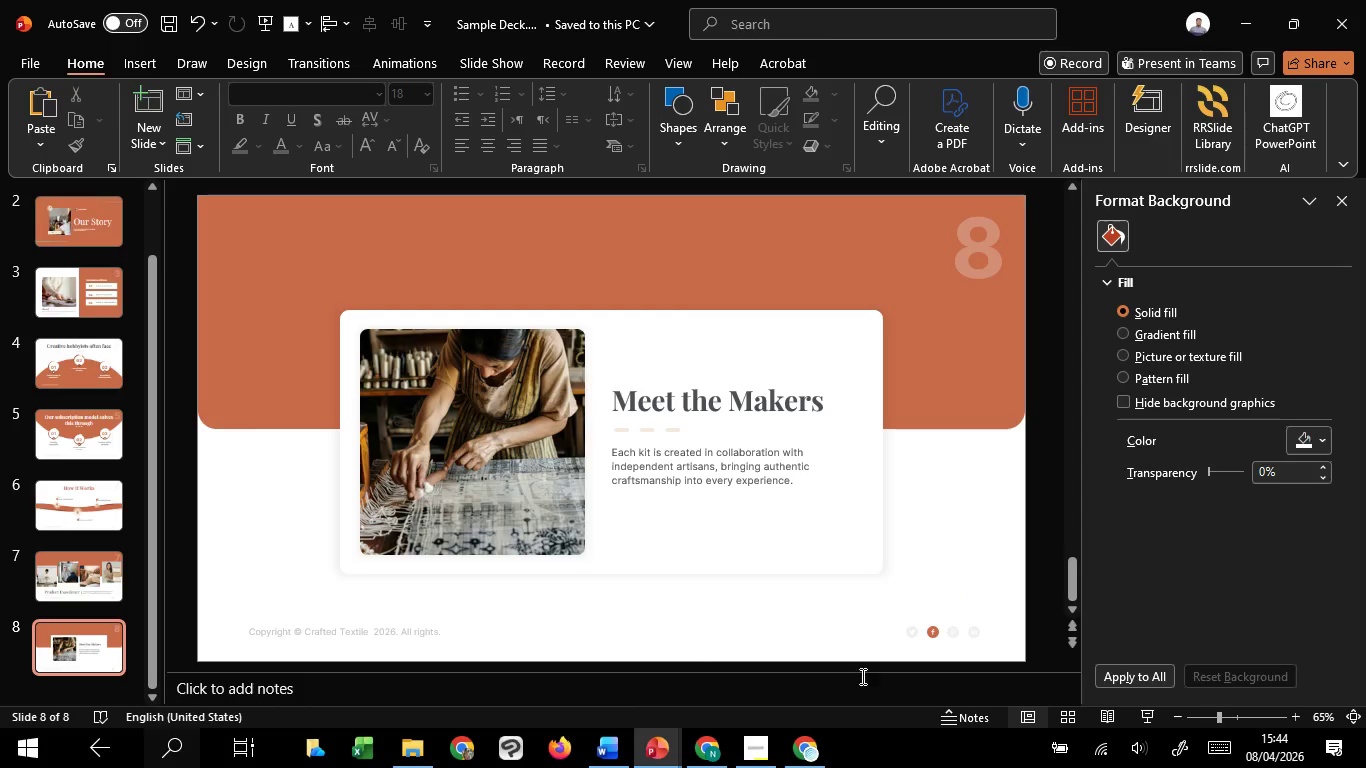 
left_click([1008, 525])
 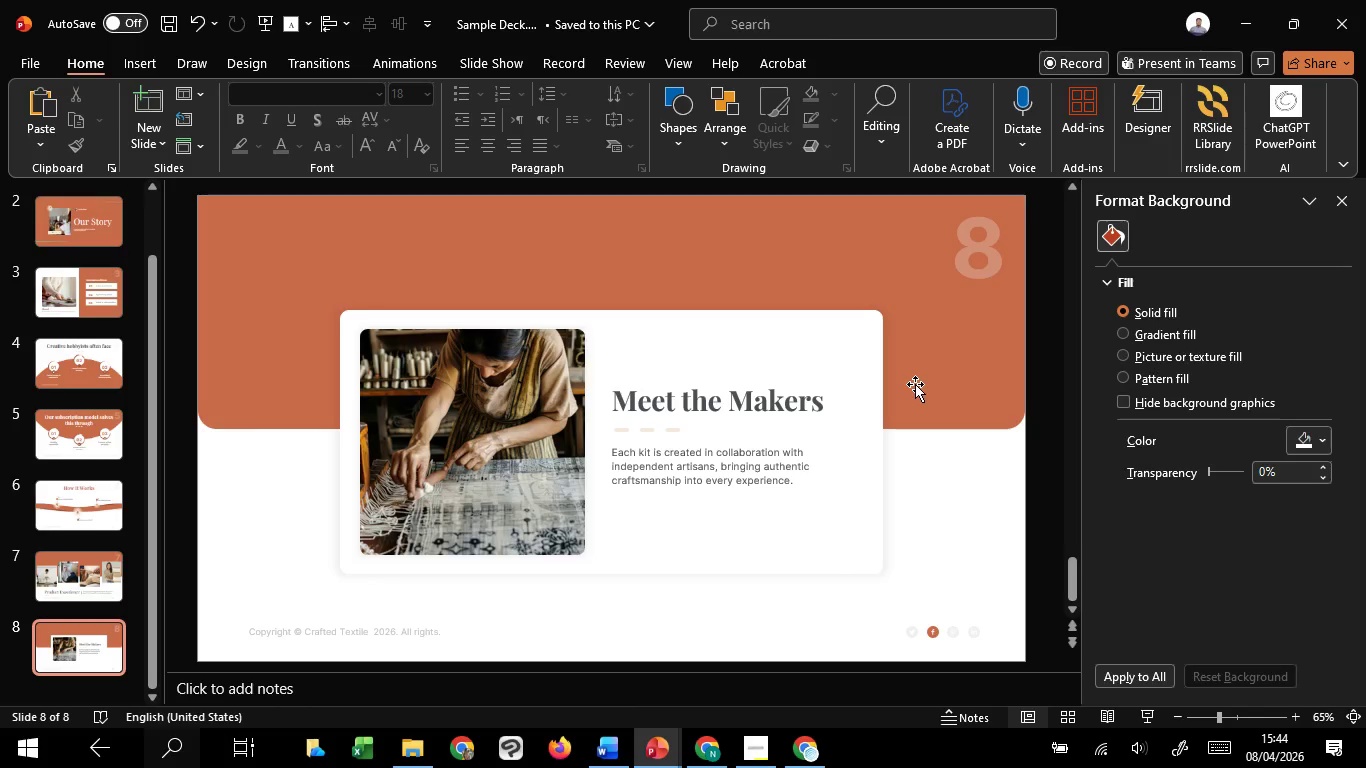 
left_click([915, 377])
 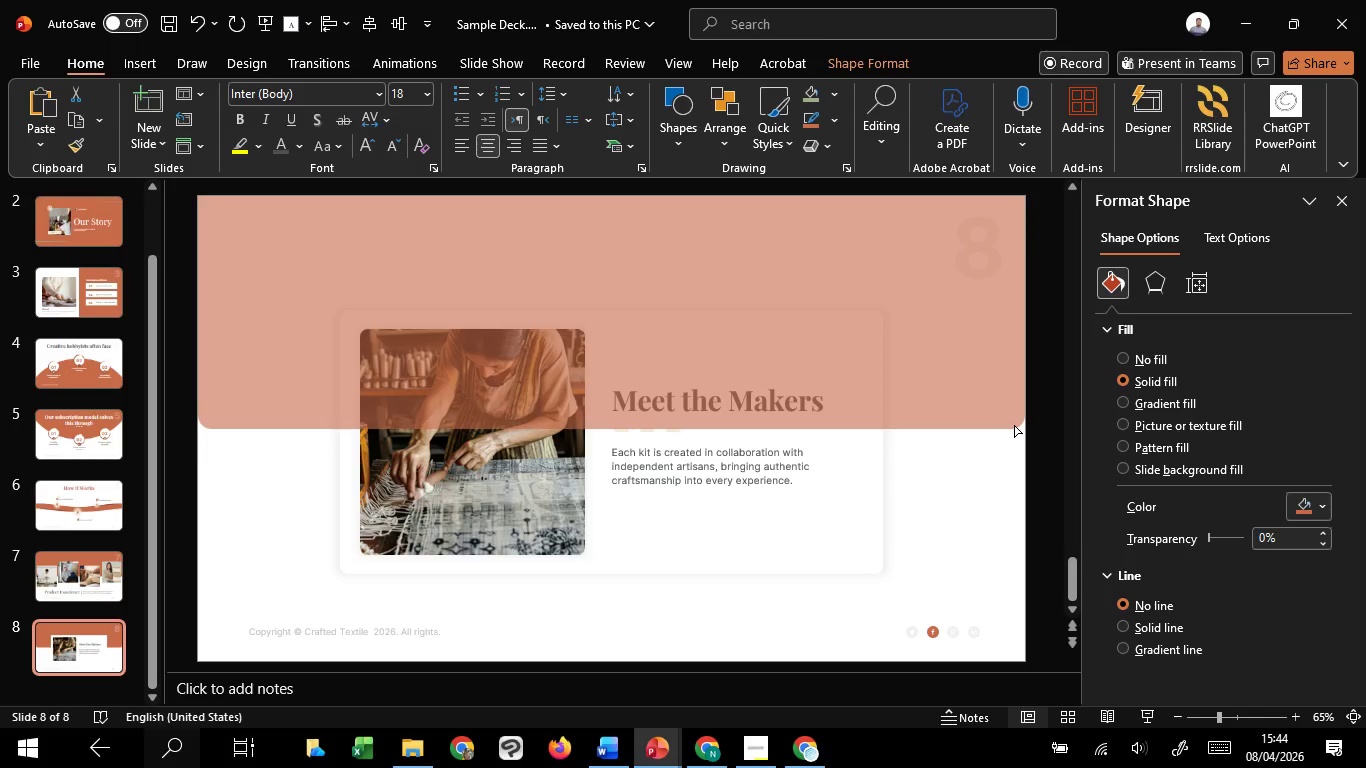 
wait(5.34)
 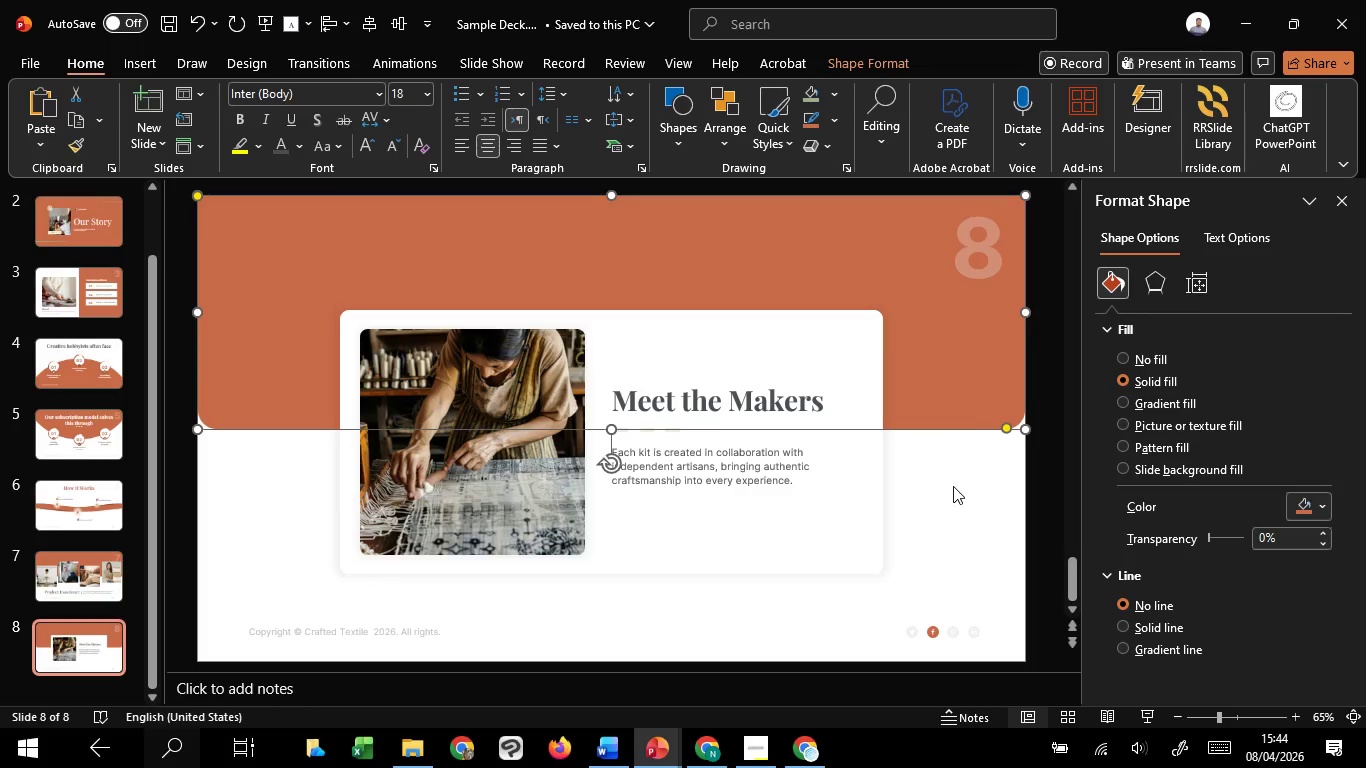 
left_click([1005, 488])
 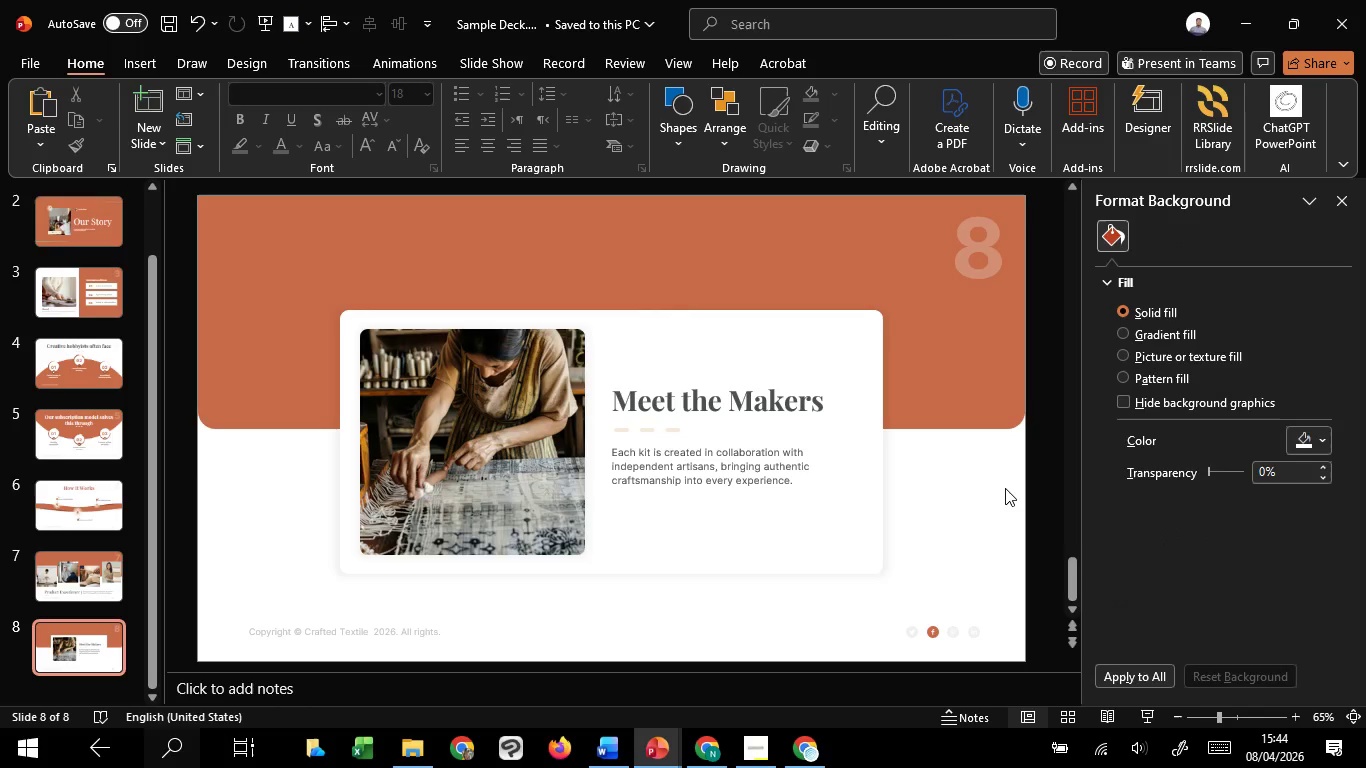 
wait(13.51)
 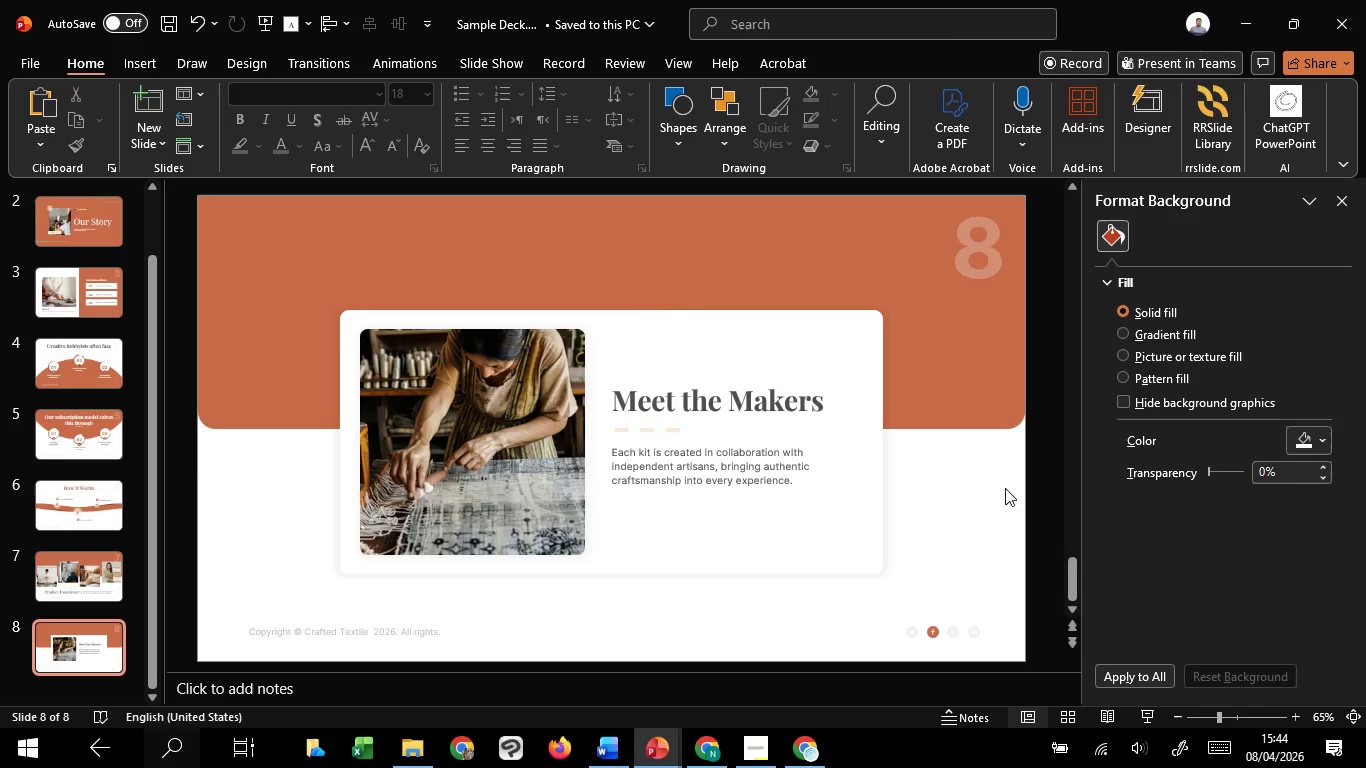 
left_click([607, 679])
 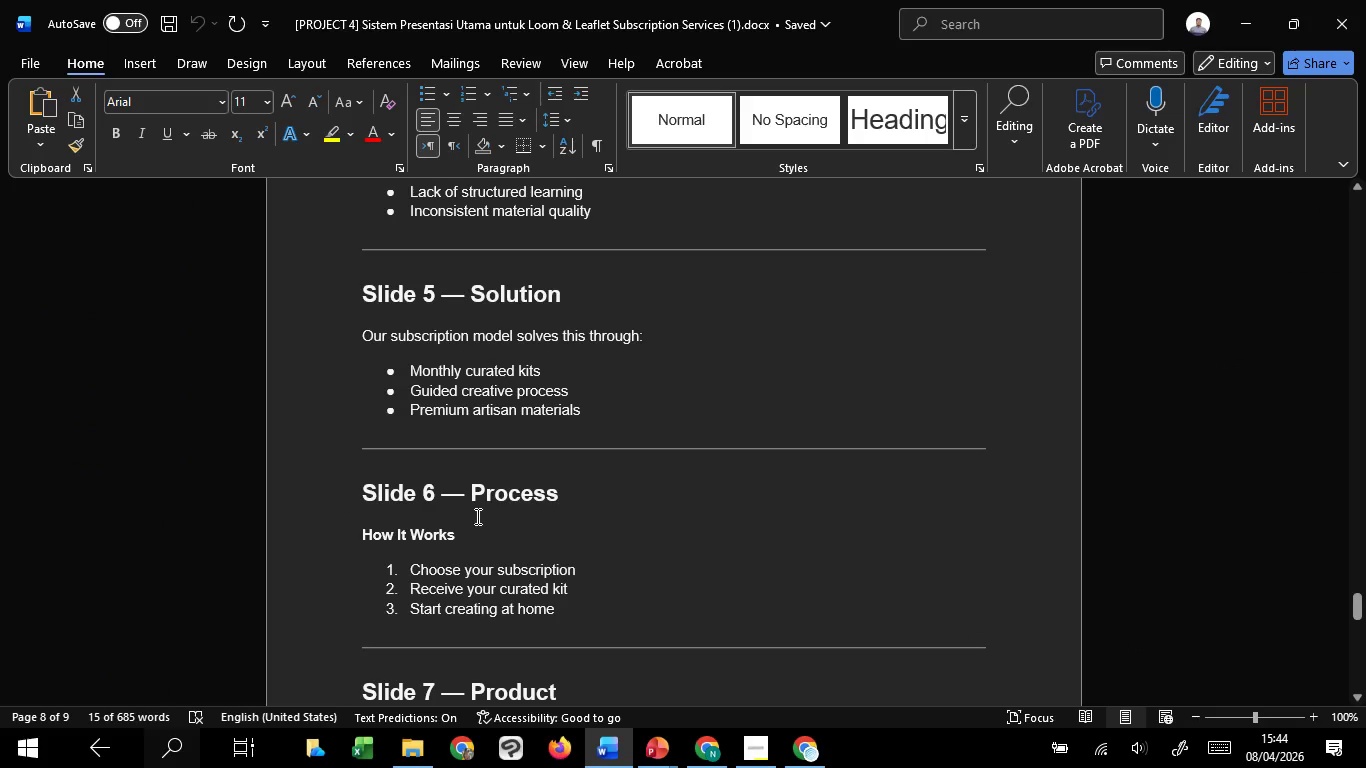 
scroll: coordinate [499, 505], scroll_direction: down, amount: 17.0
 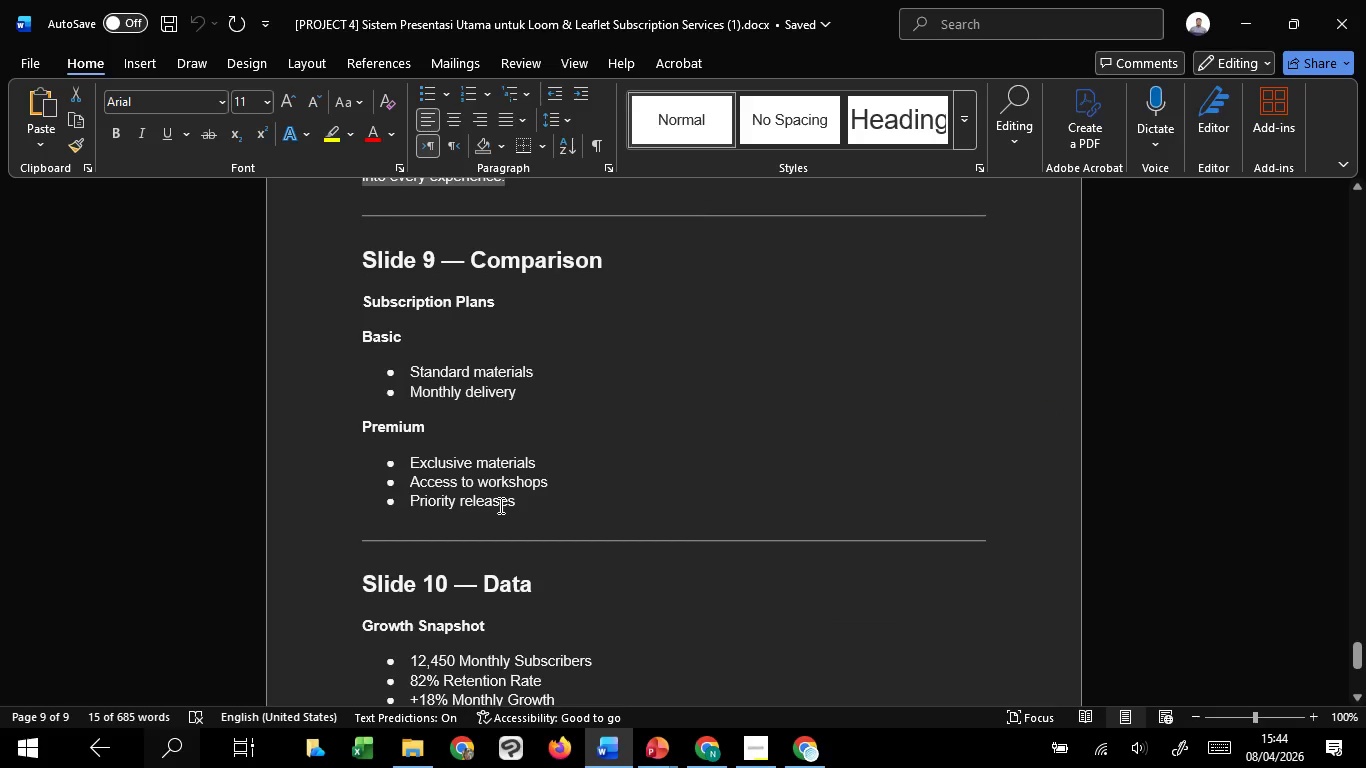 
scroll: coordinate [499, 505], scroll_direction: up, amount: 3.0
 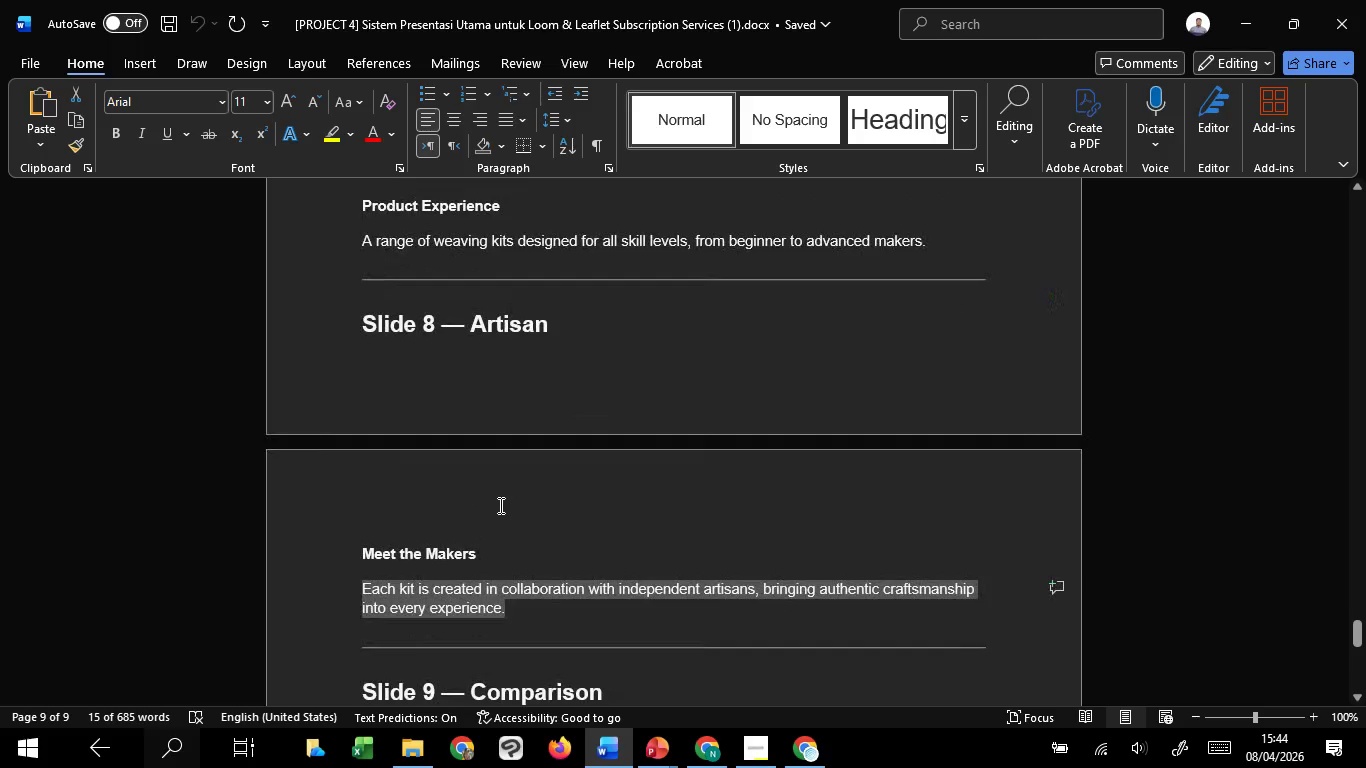 
scroll: coordinate [499, 505], scroll_direction: down, amount: 5.0
 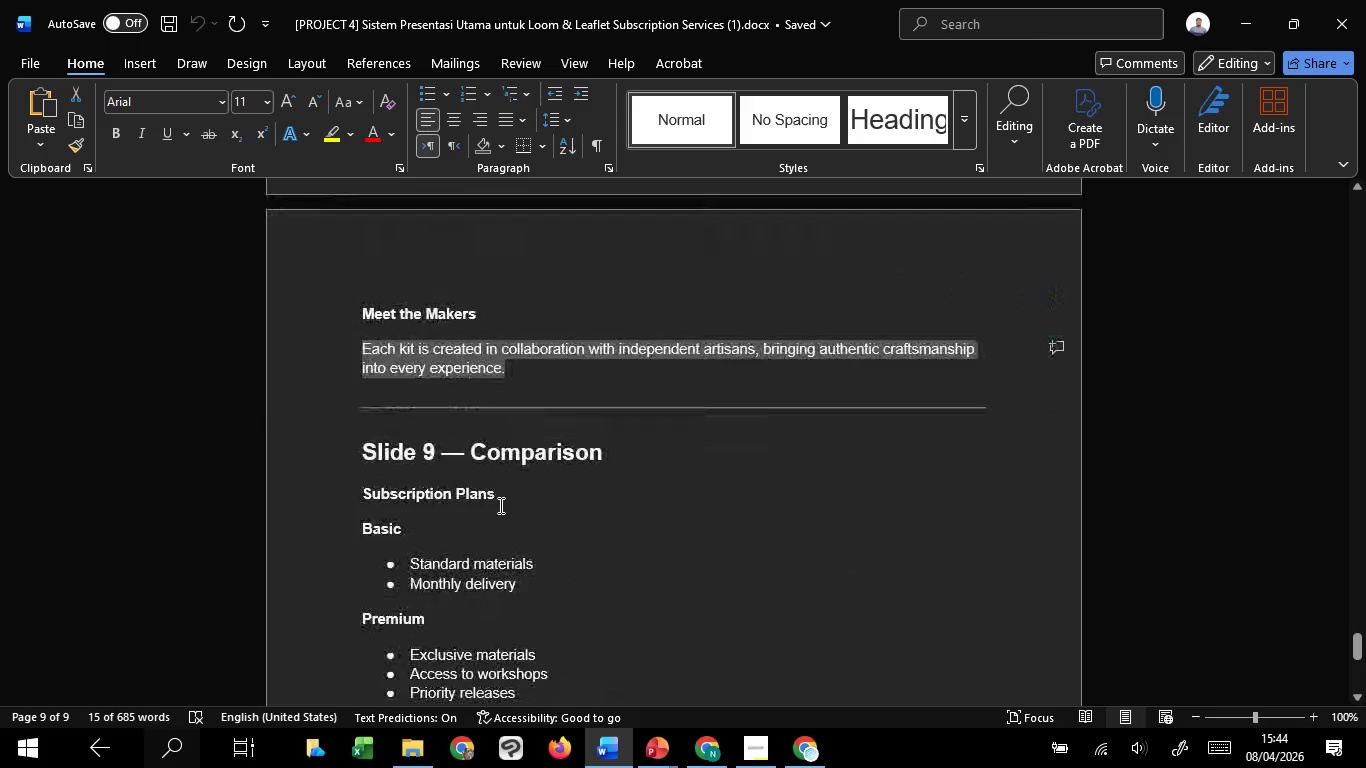 
left_click([499, 505])
 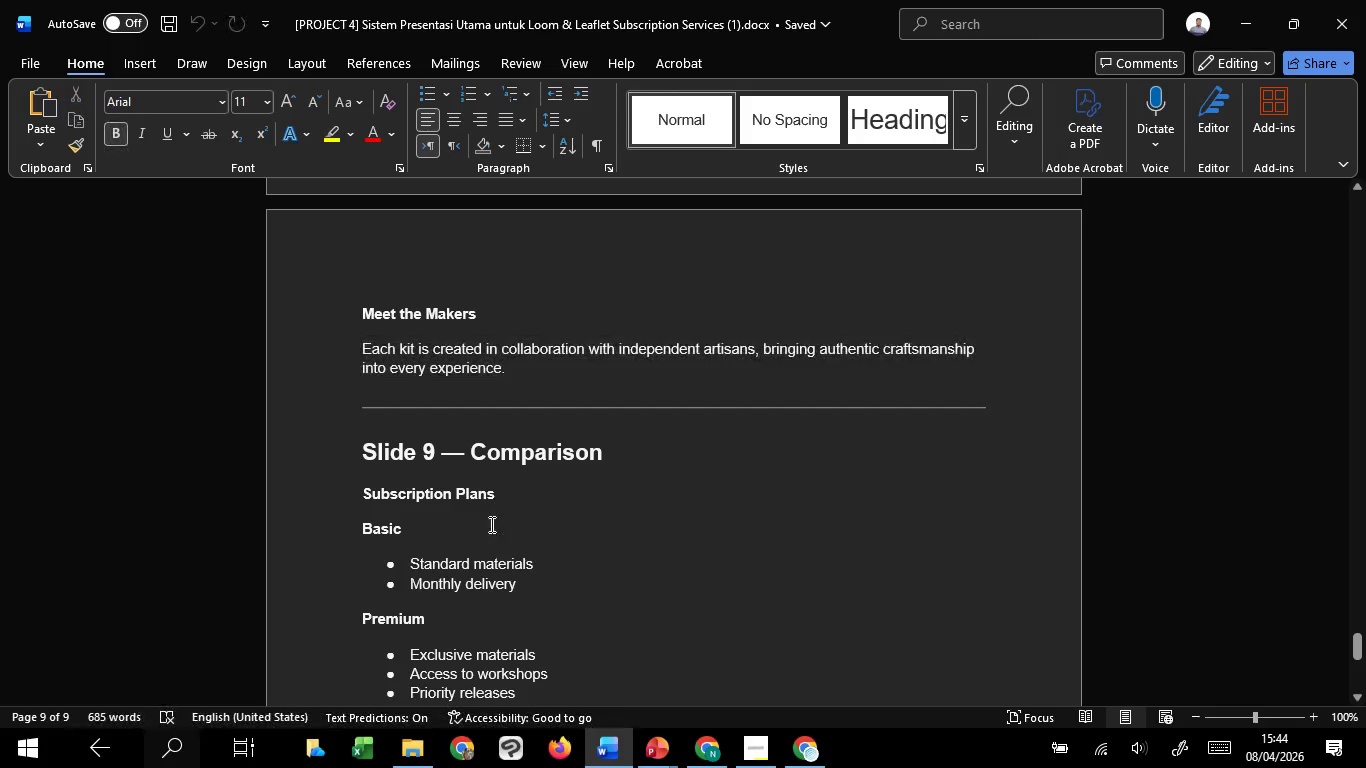 
left_click([488, 528])
 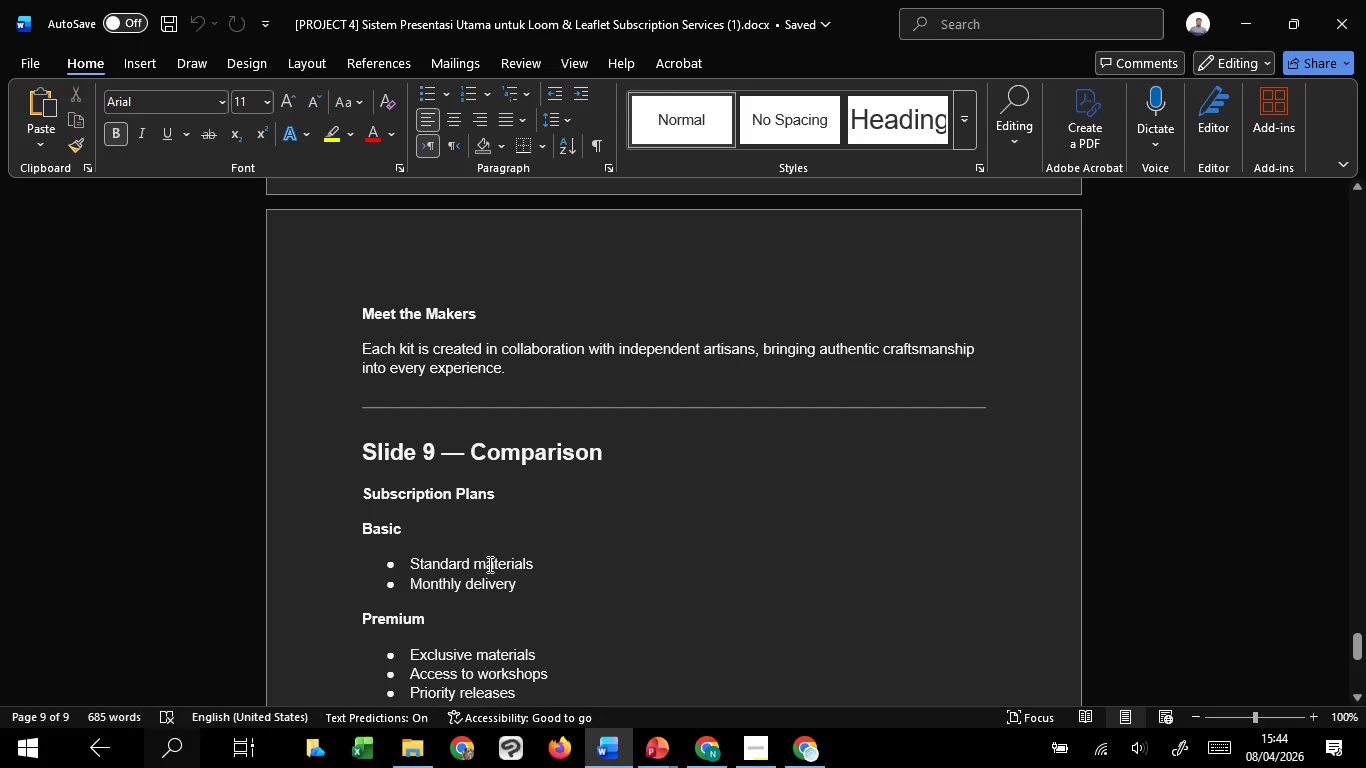 
left_click([488, 564])
 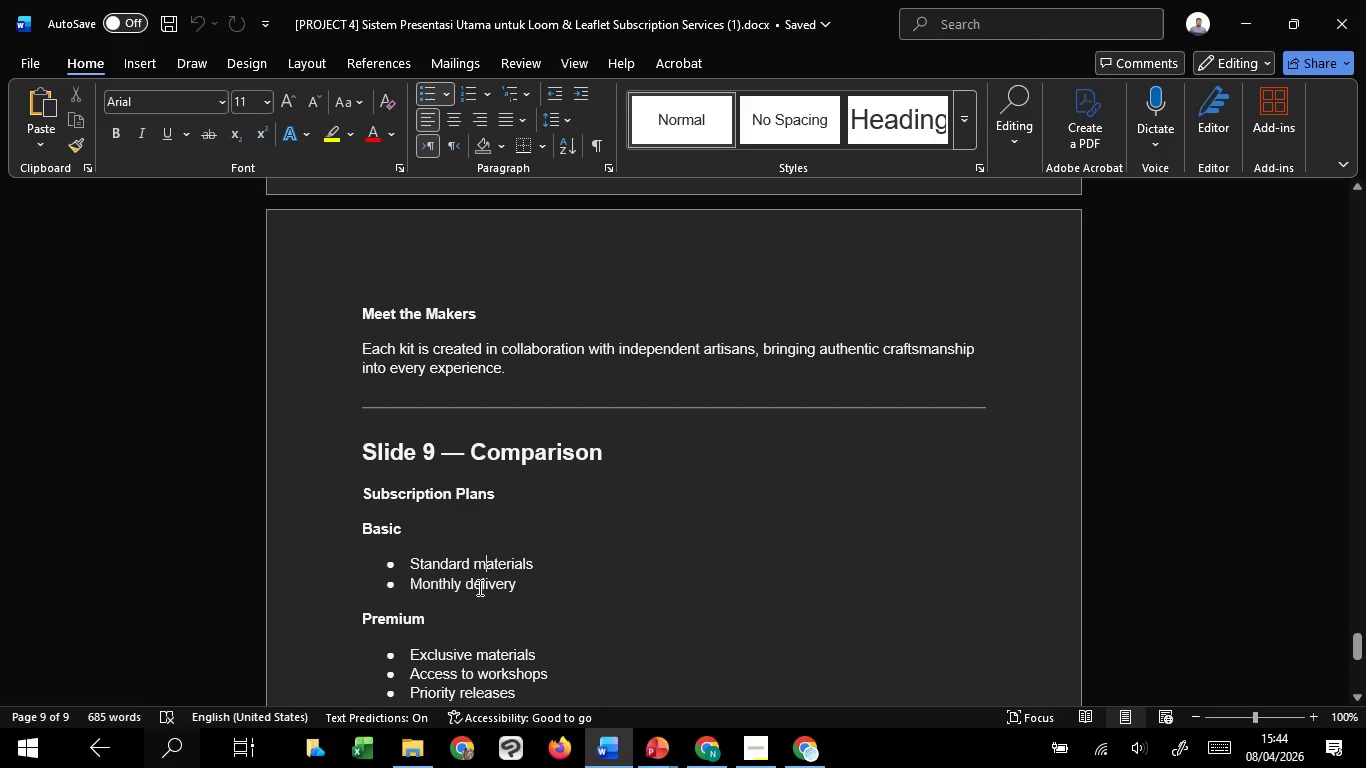 
left_click([478, 587])
 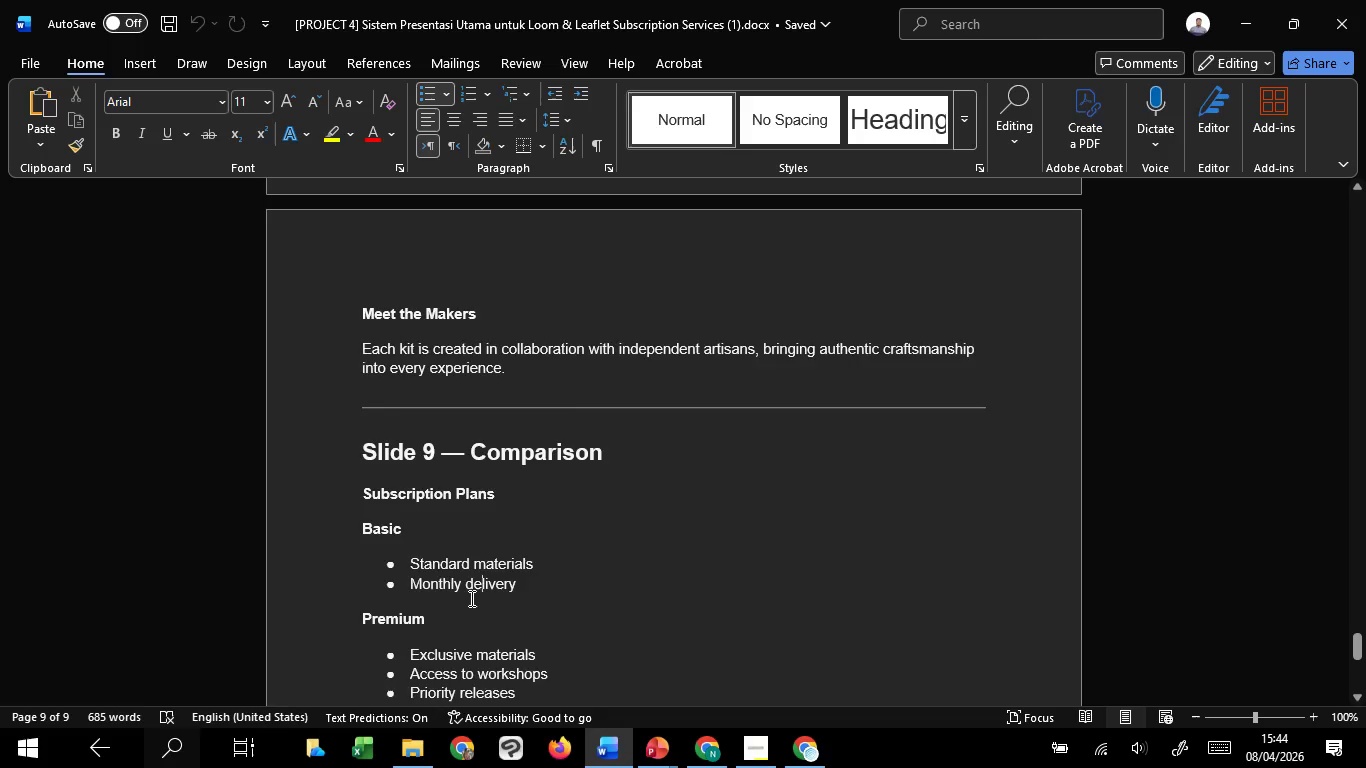 
scroll: coordinate [470, 598], scroll_direction: down, amount: 2.0
 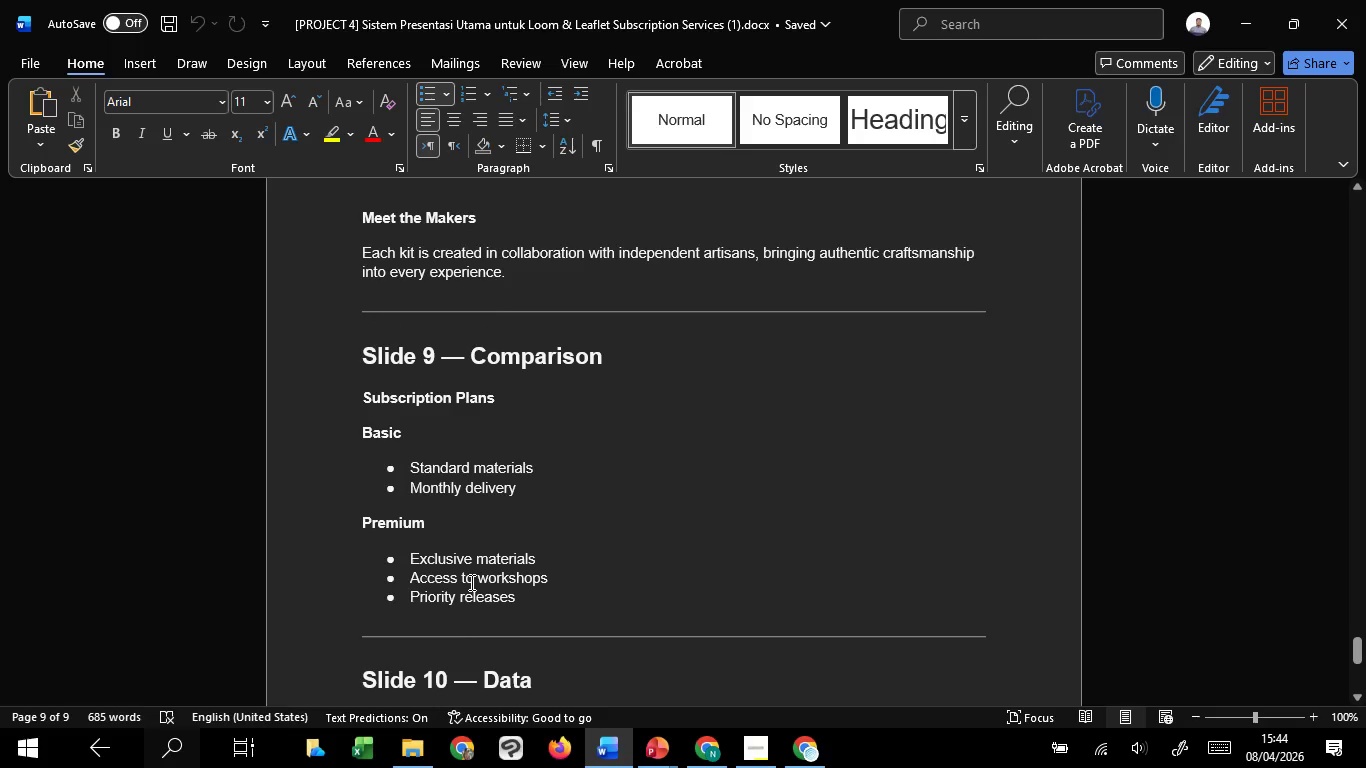 
left_click([470, 582])
 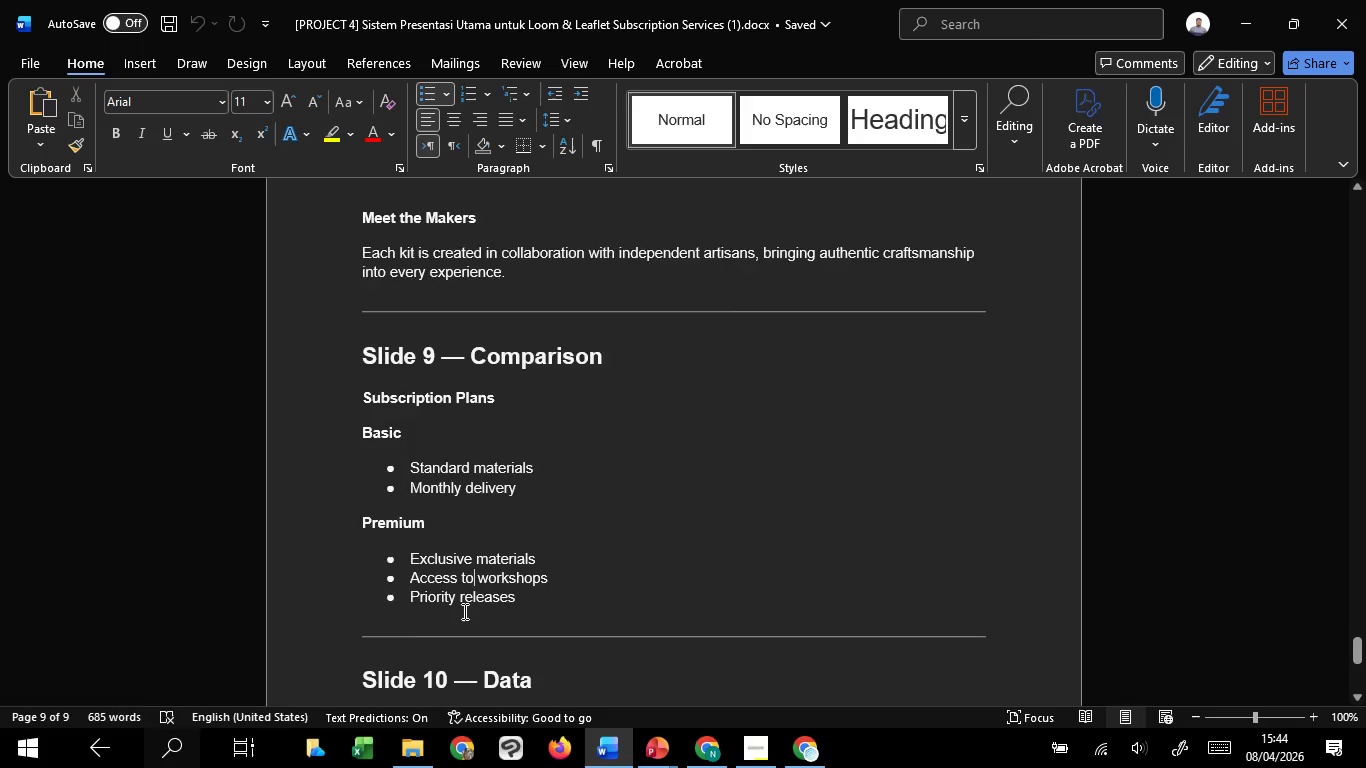 
scroll: coordinate [463, 611], scroll_direction: down, amount: 3.0
 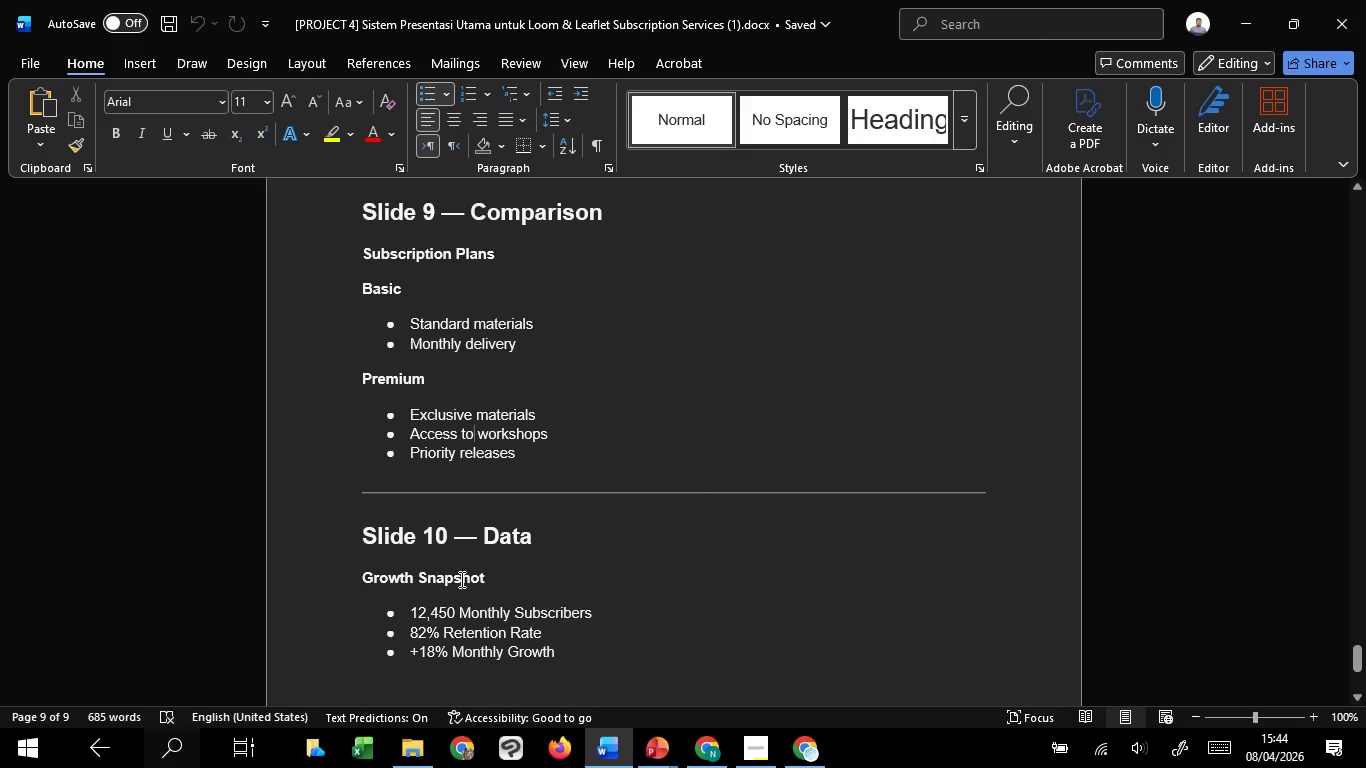 
left_click([460, 579])
 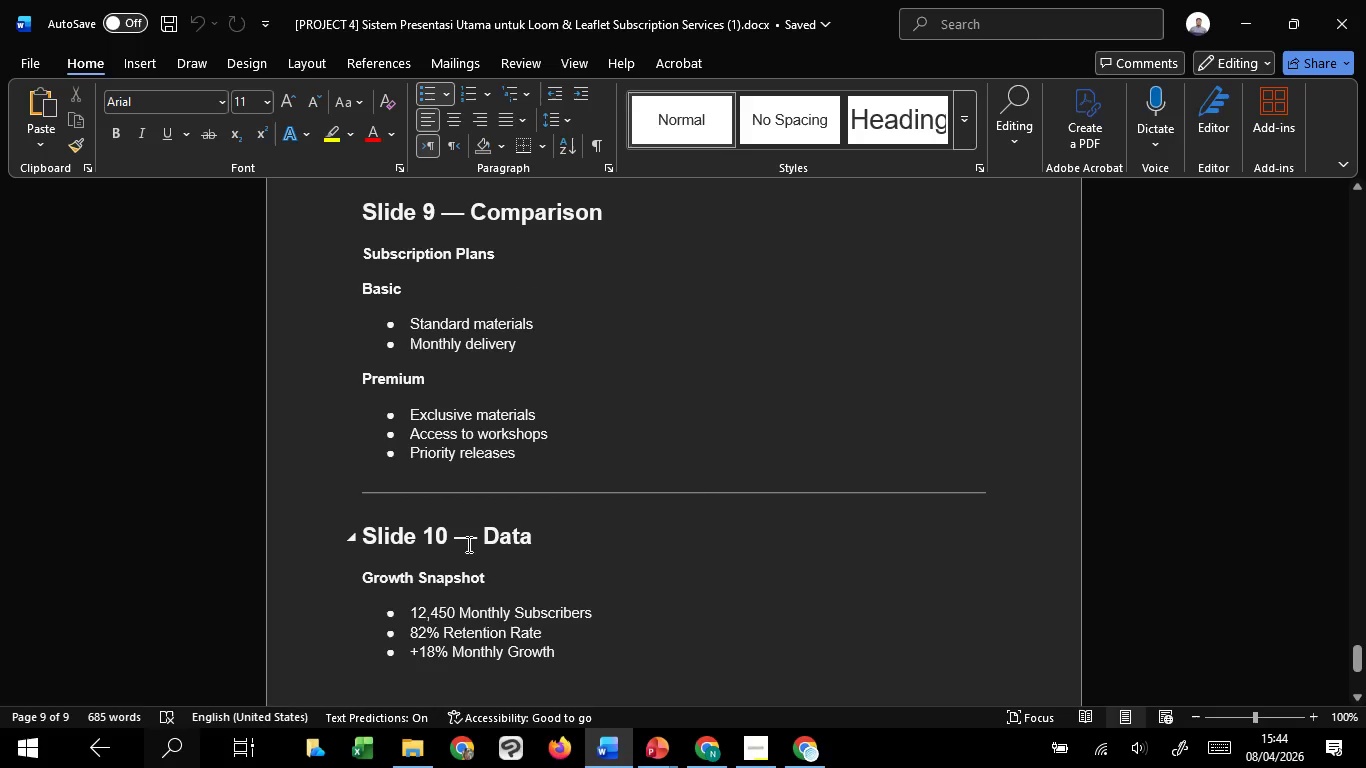 
left_click([467, 544])
 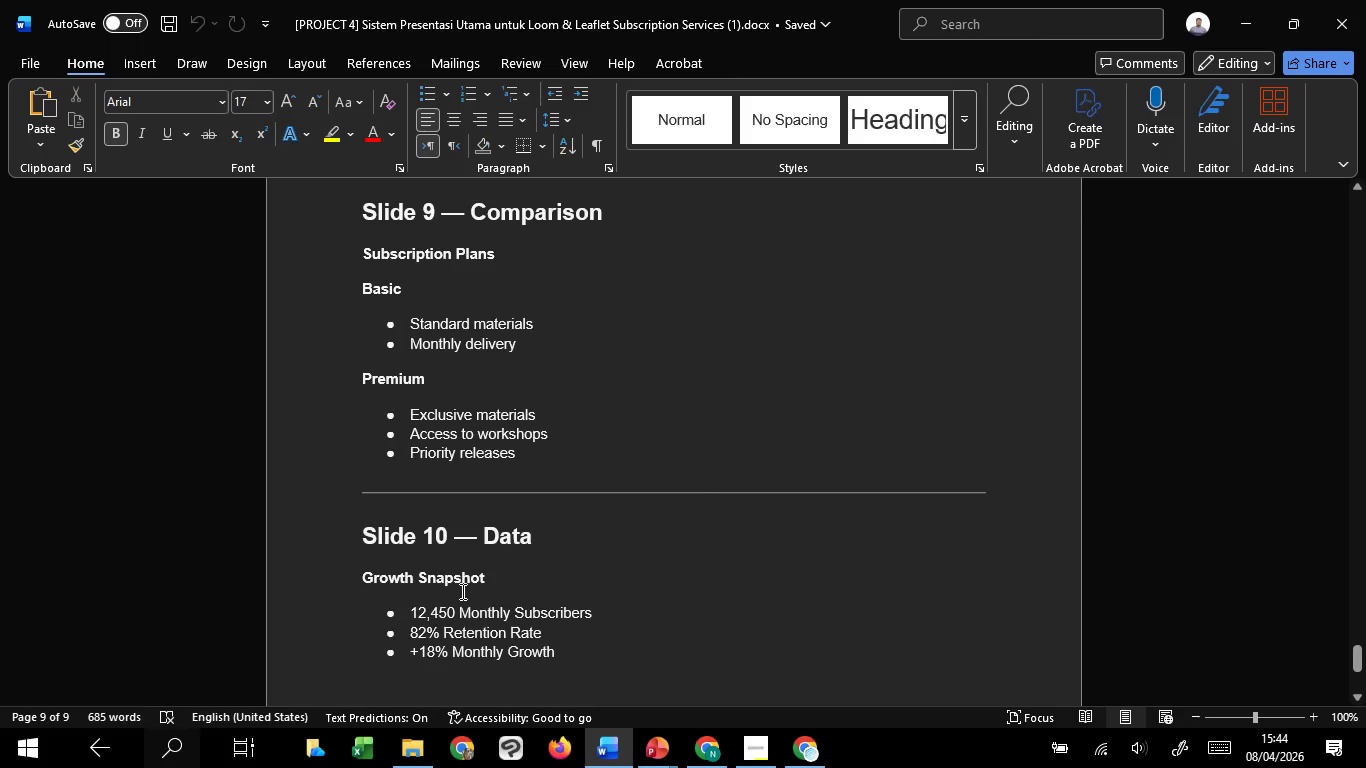 
left_click([461, 591])
 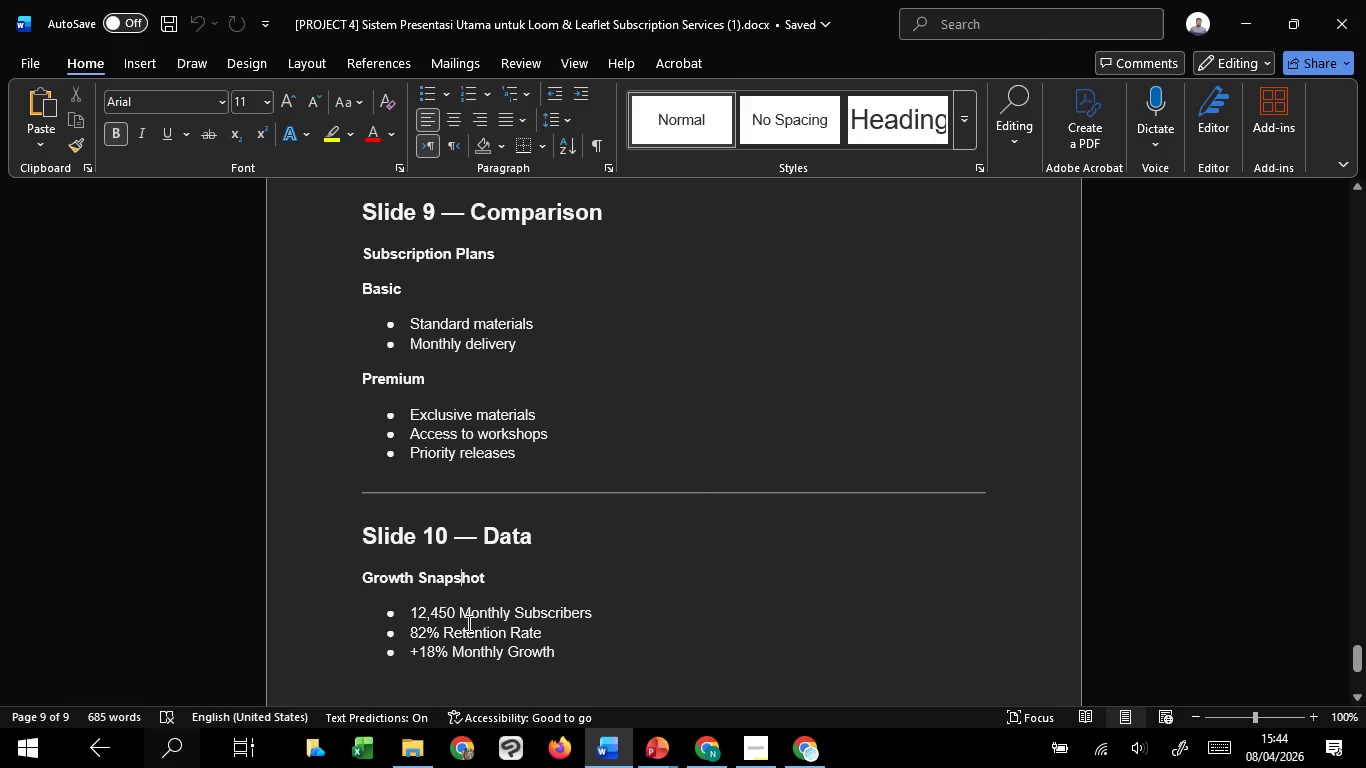 
left_click([467, 624])
 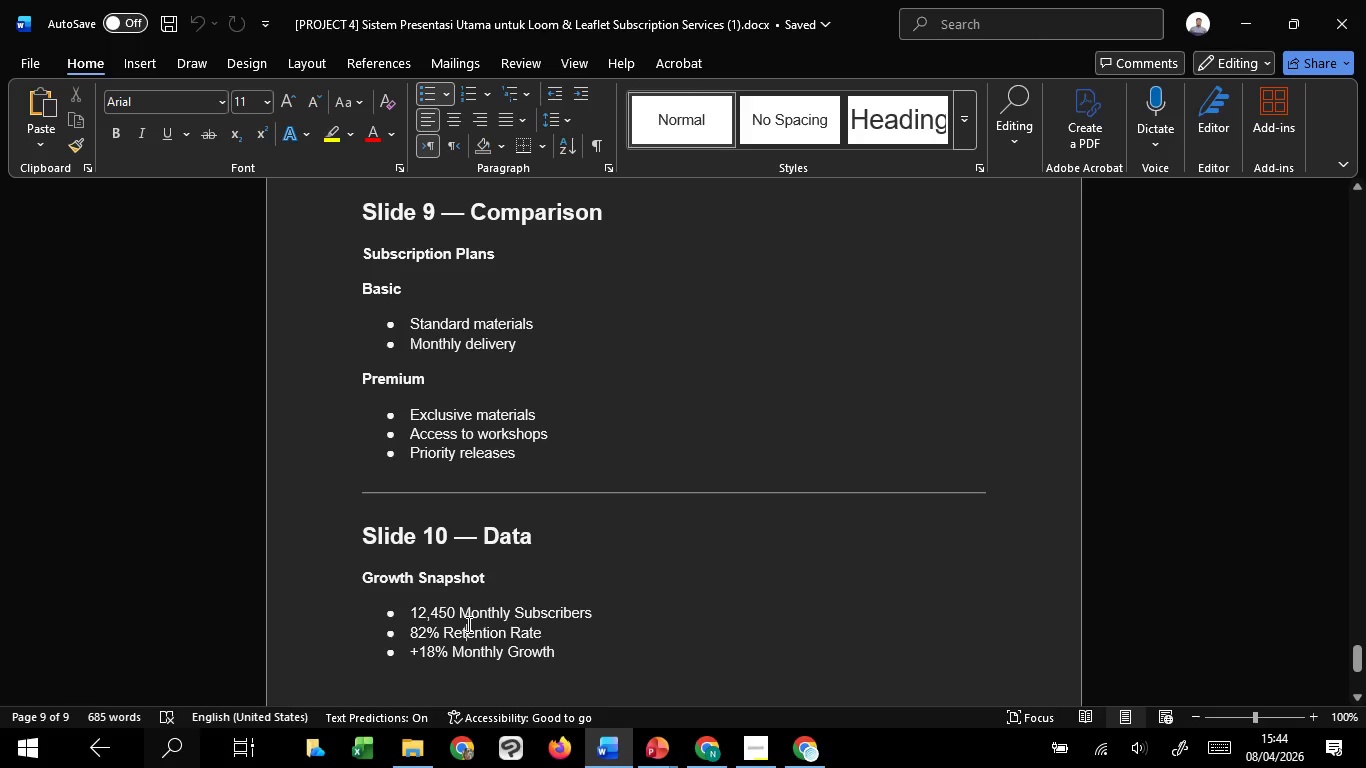 
scroll: coordinate [467, 624], scroll_direction: up, amount: 3.0
 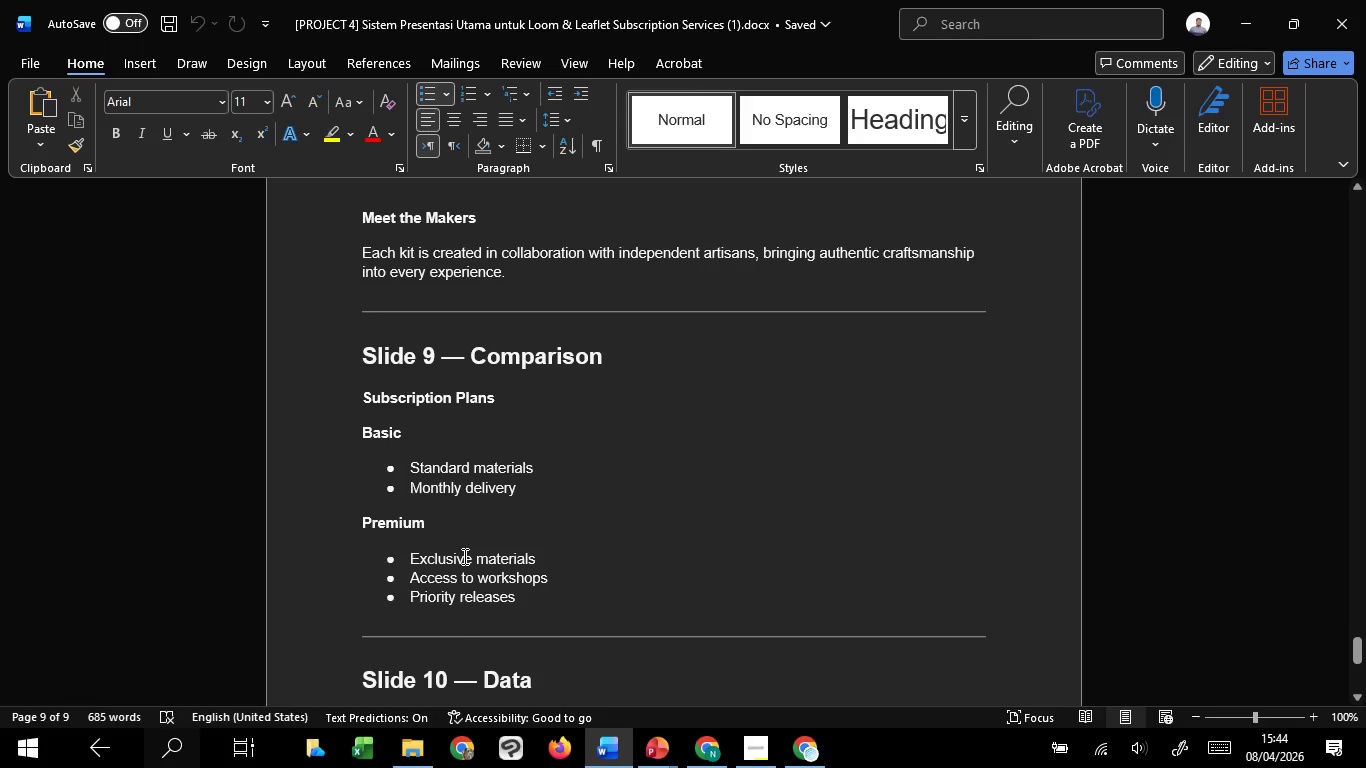 
left_click([463, 551])
 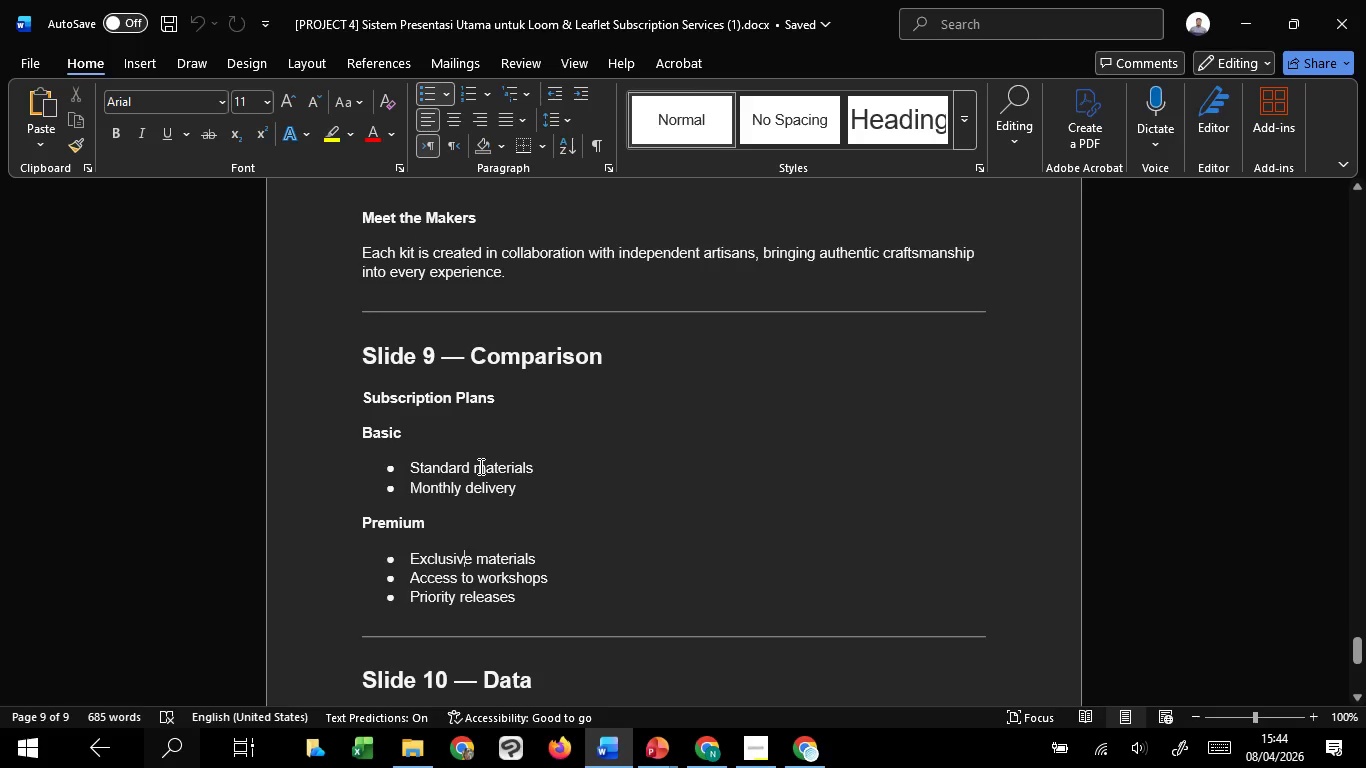 
left_click([479, 466])
 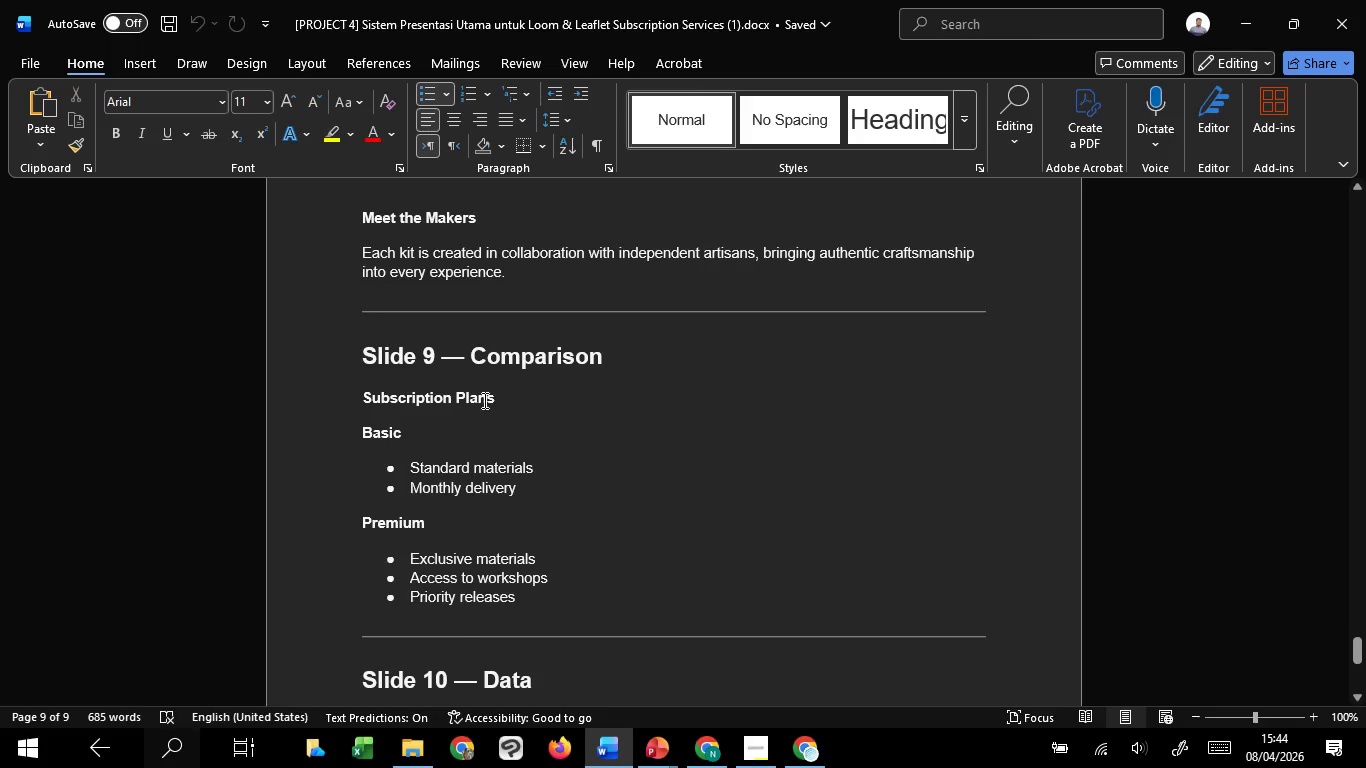 
double_click([492, 373])
 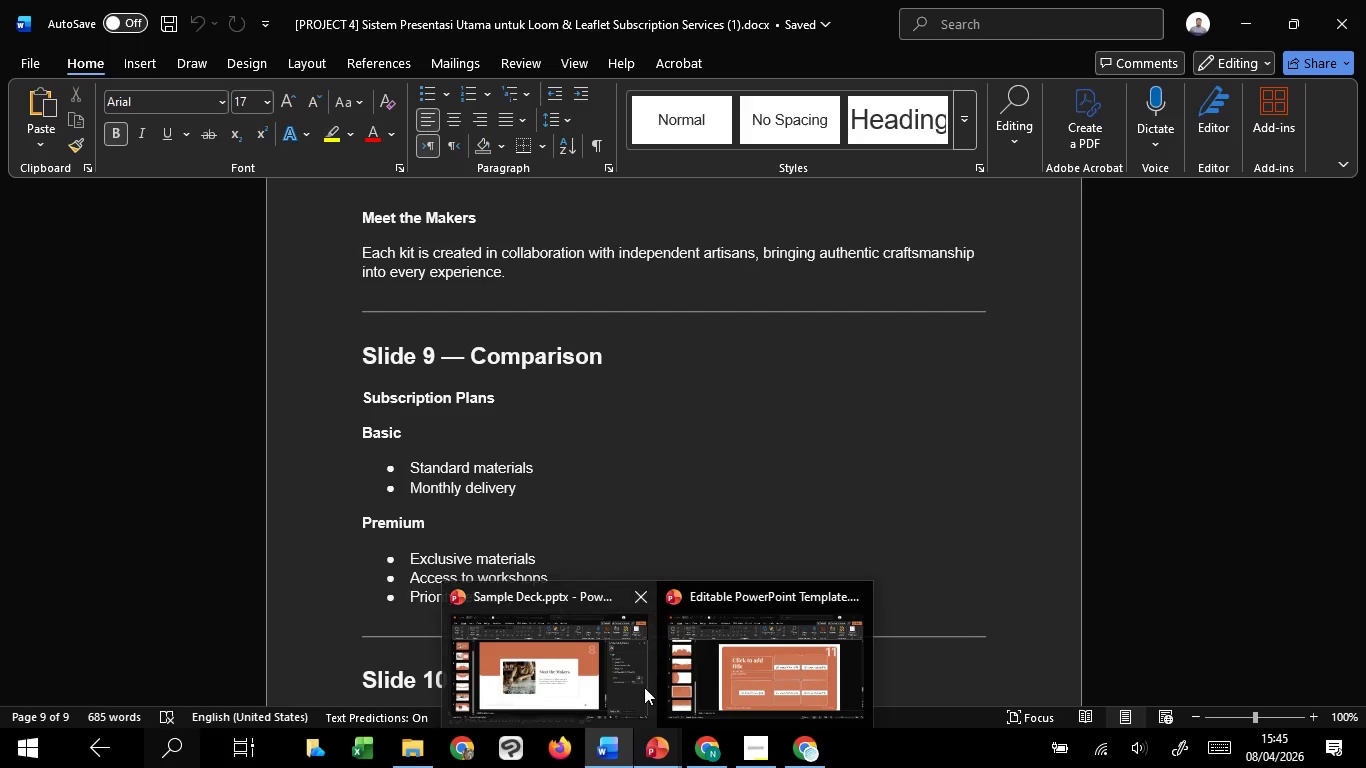 
wait(12.52)
 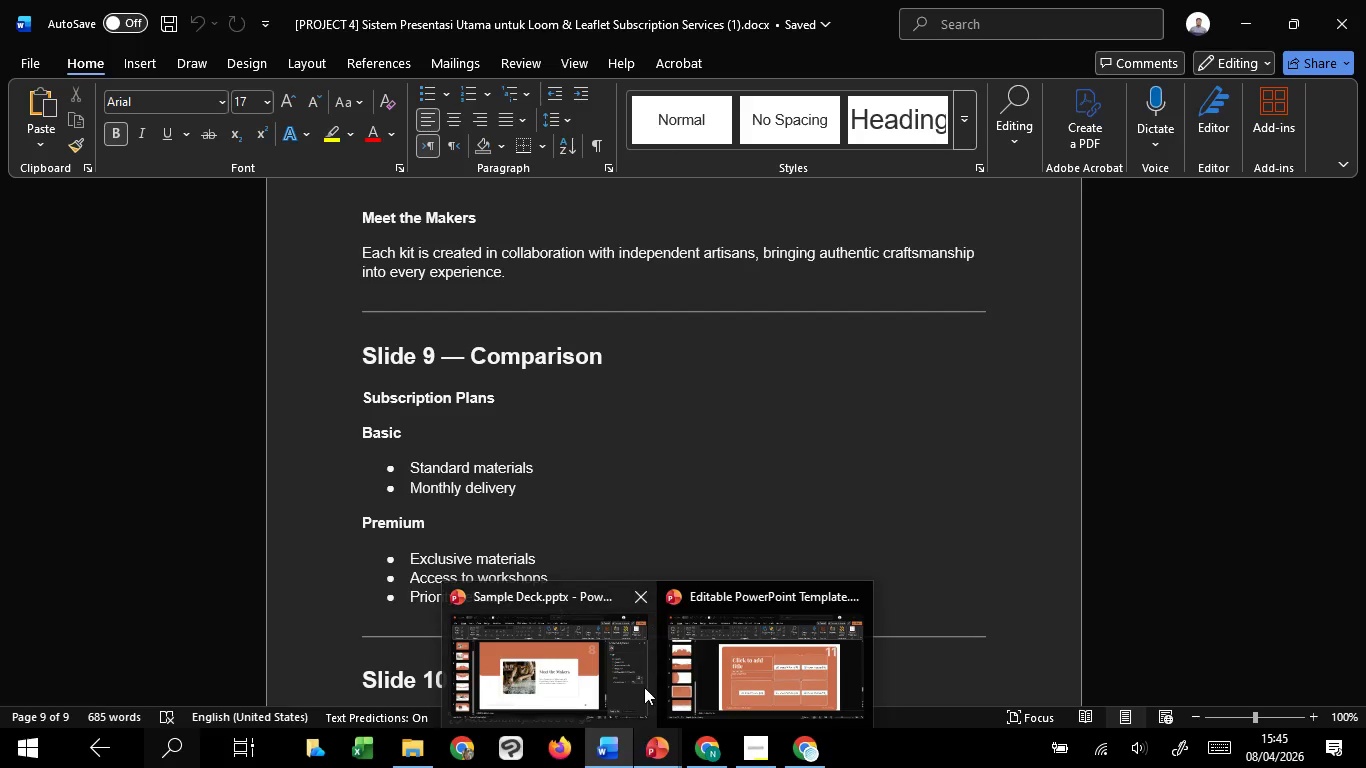 
left_click([507, 680])
 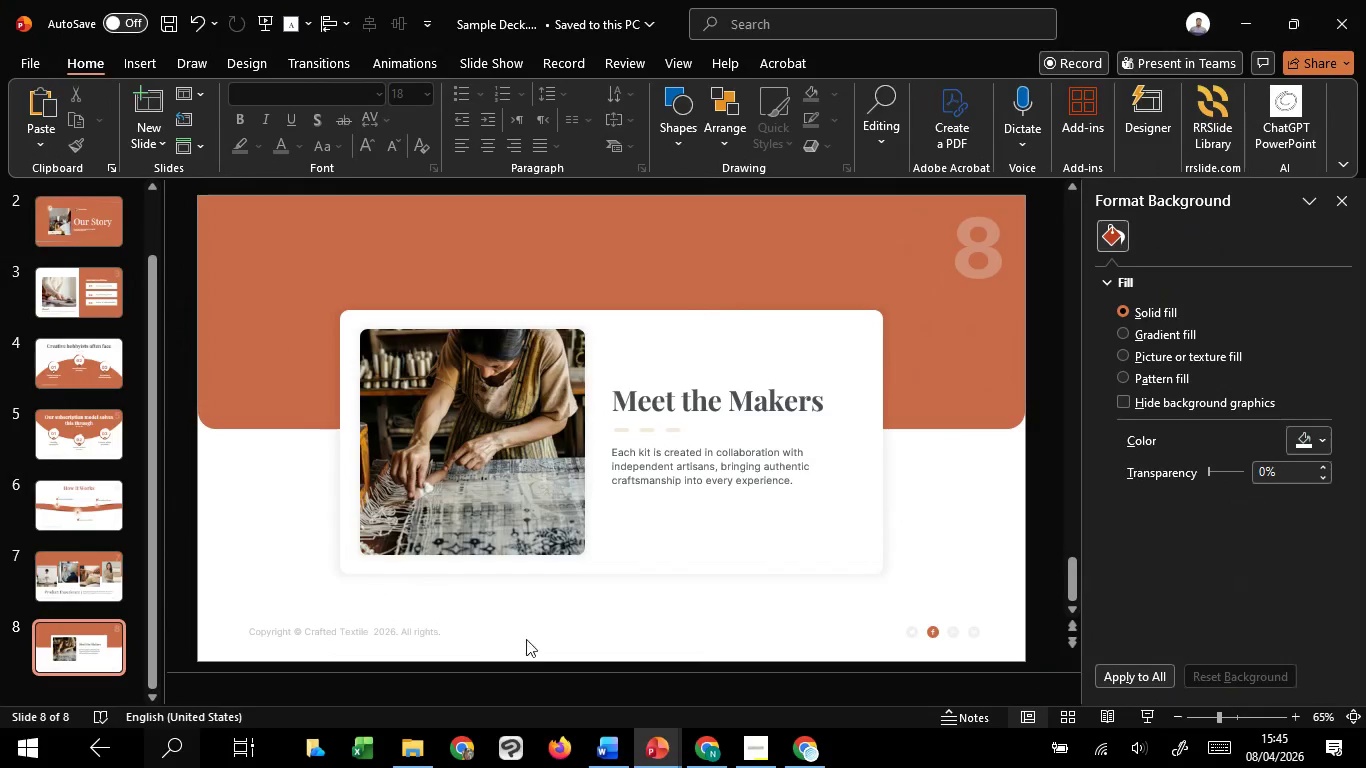 
left_click([642, 480])
 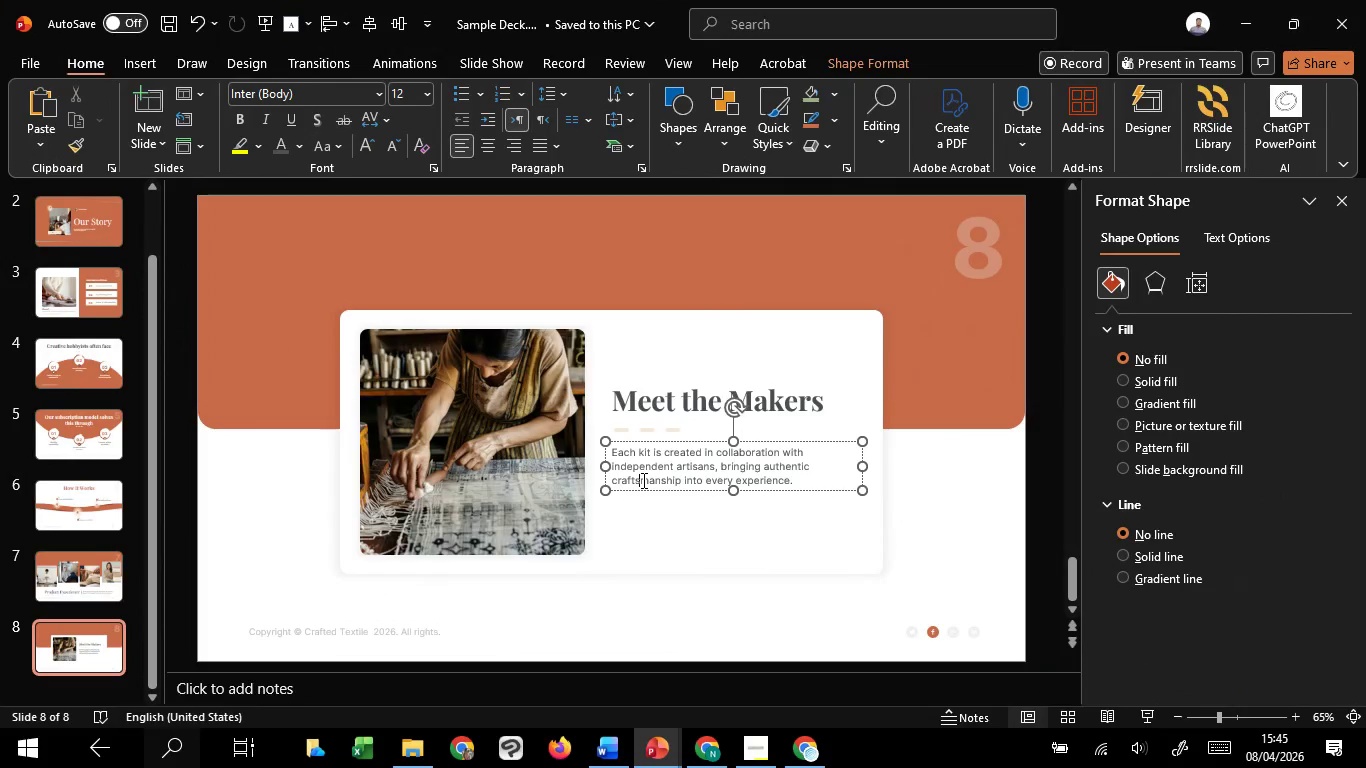 
key(Control+A)
 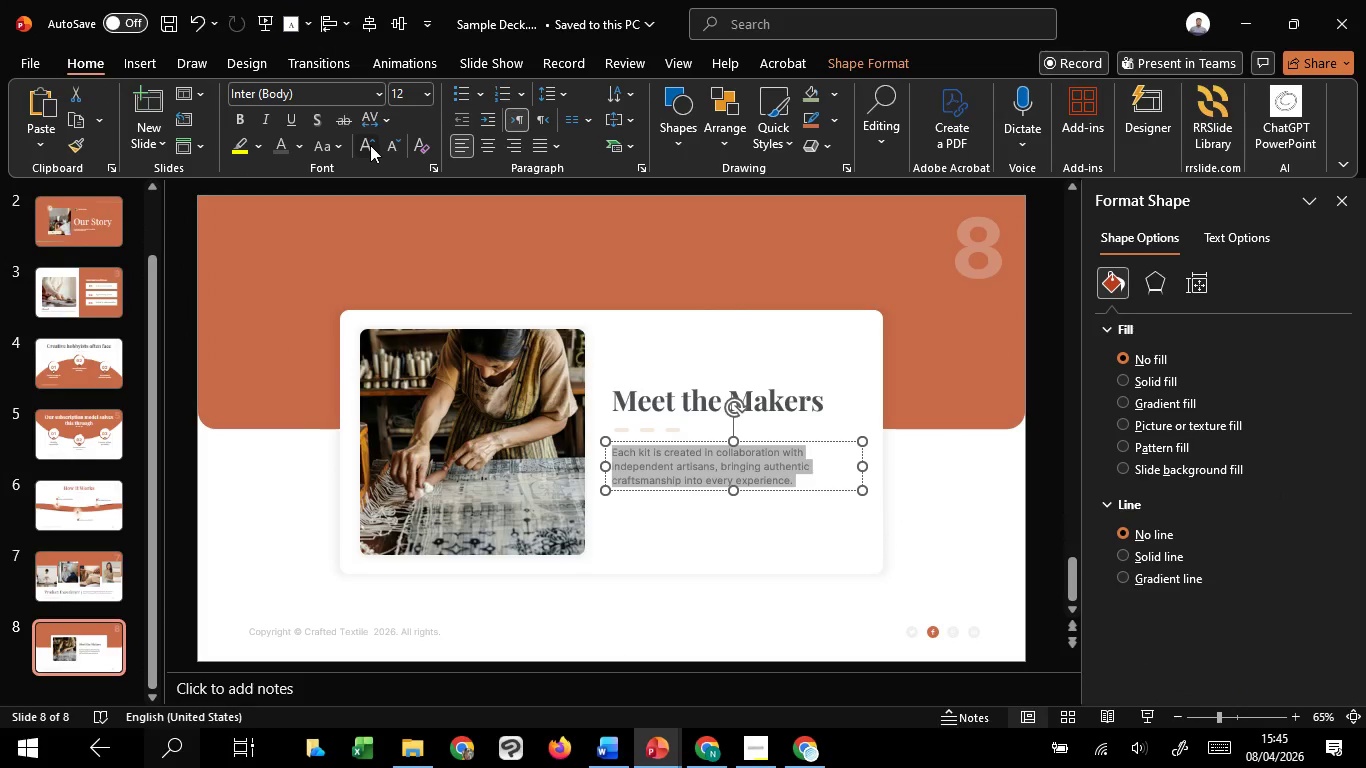 
left_click([370, 145])
 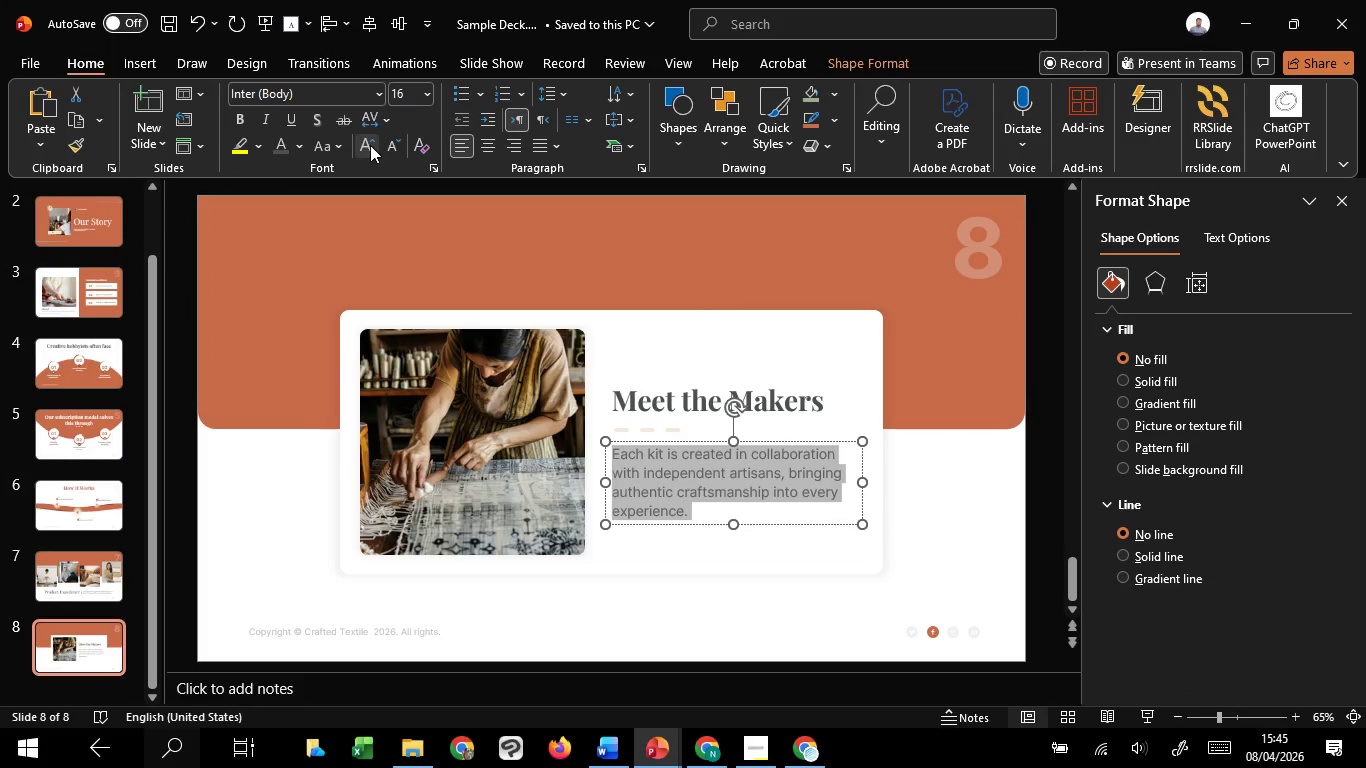 
left_click([370, 145])
 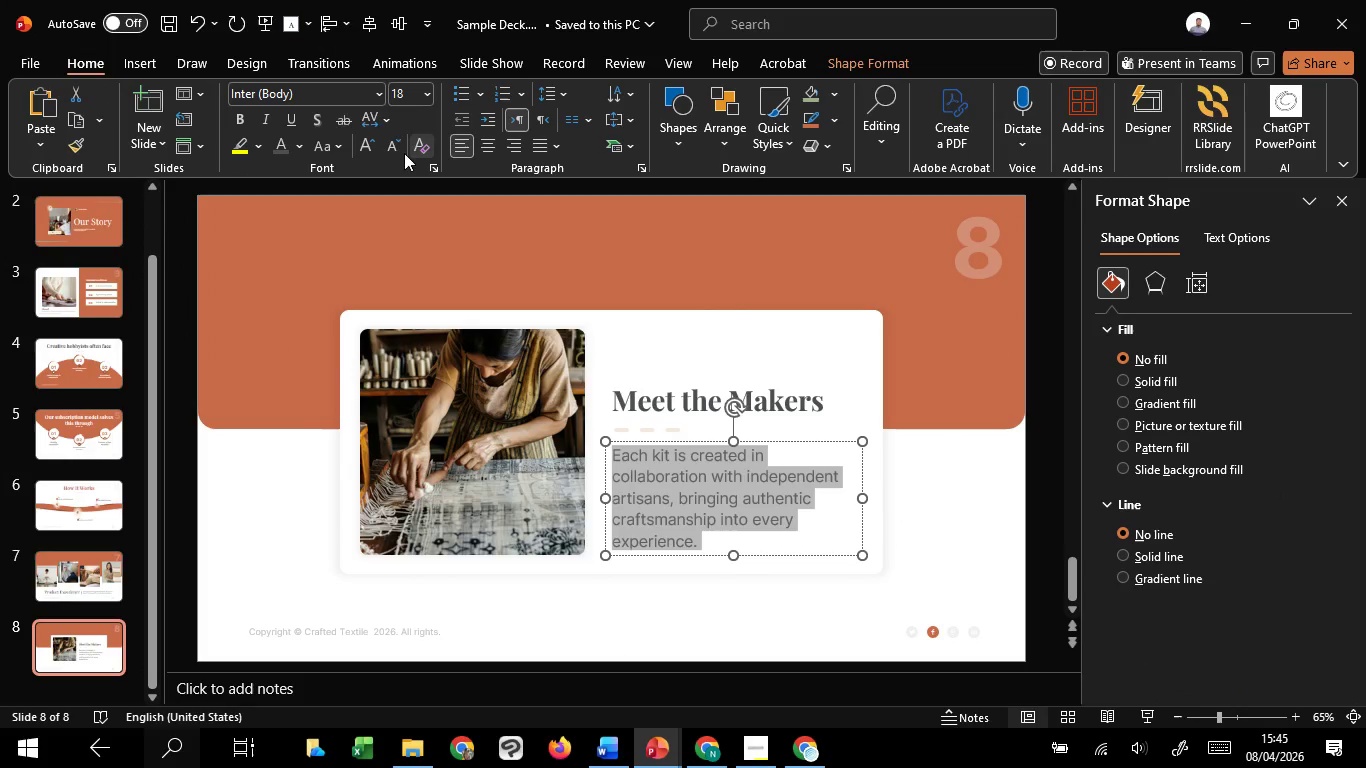 
left_click([389, 153])
 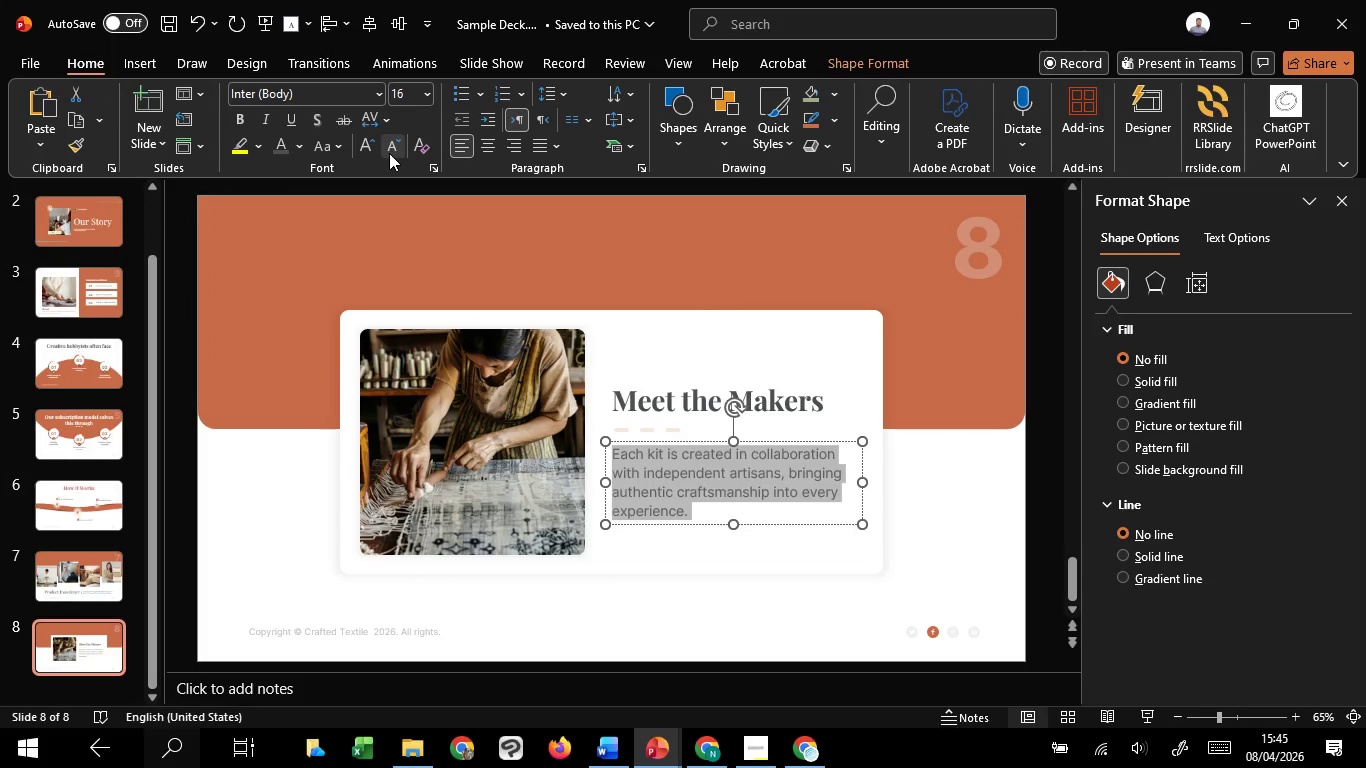 
left_click([389, 153])
 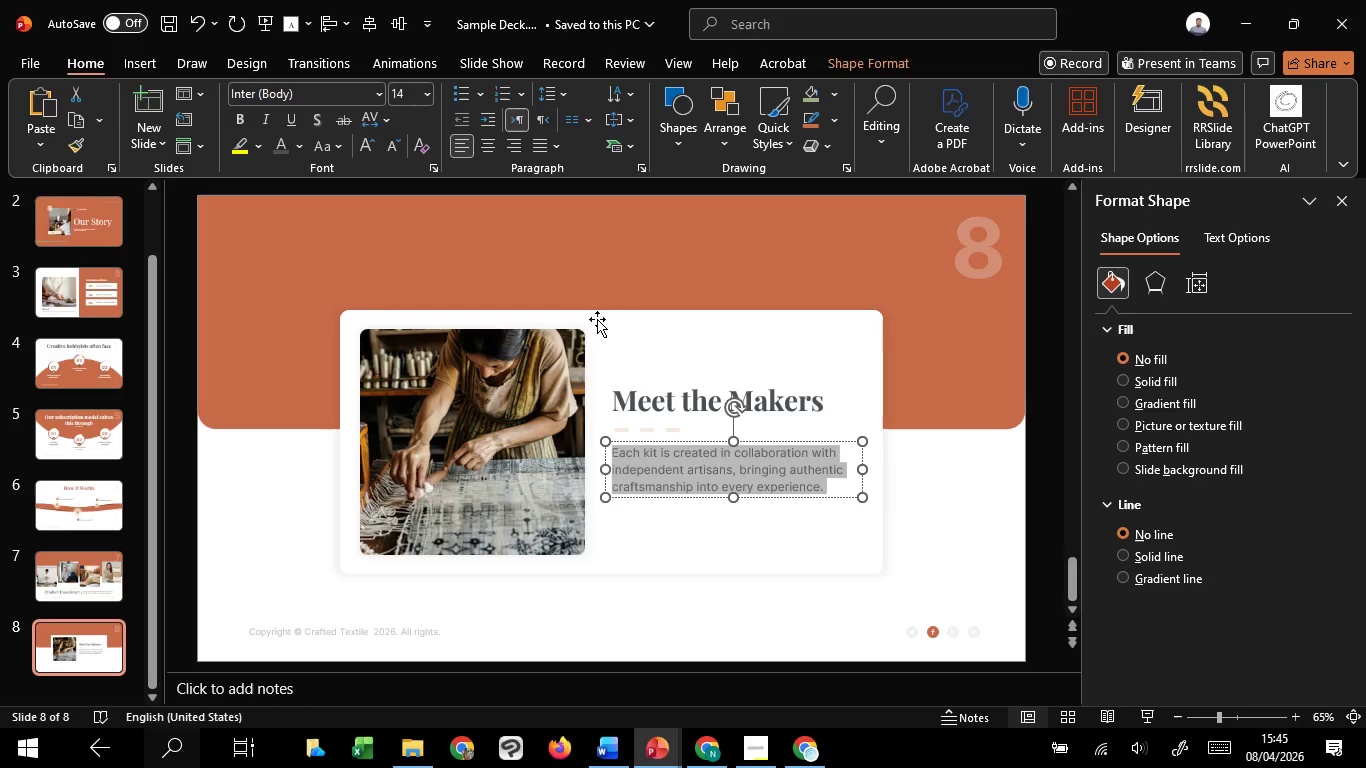 
hold_key(key=ShiftLeft, duration=1.52)
 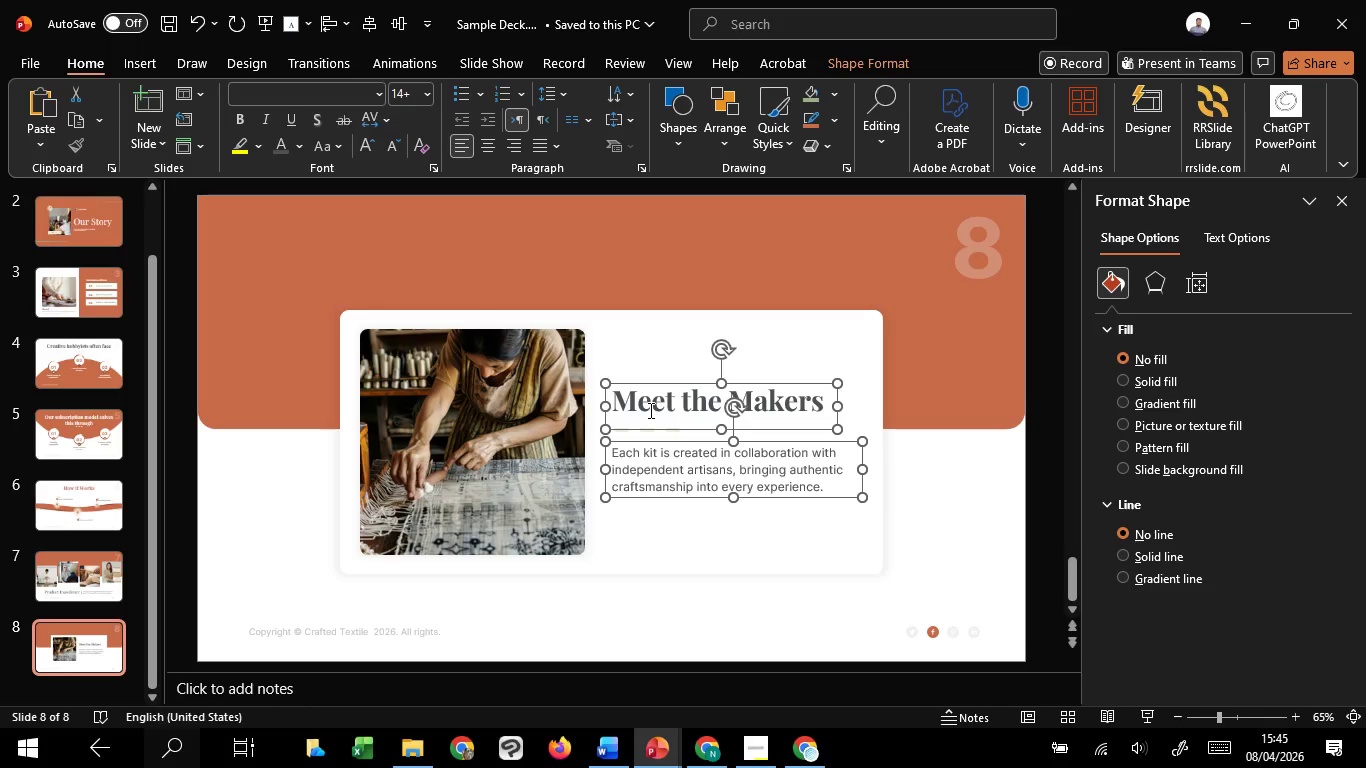 
hold_key(key=ShiftLeft, duration=0.81)
left_click([649, 410])
 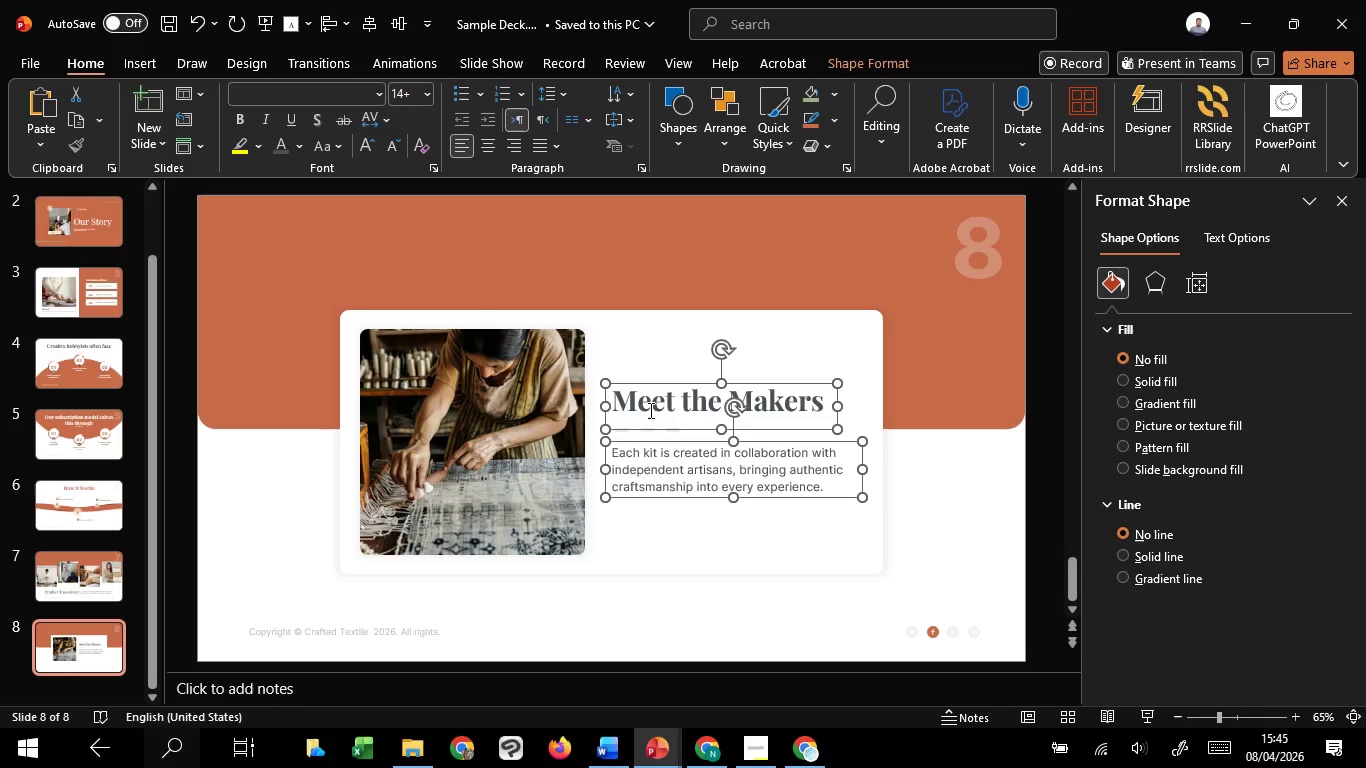 
key(Control+G)
 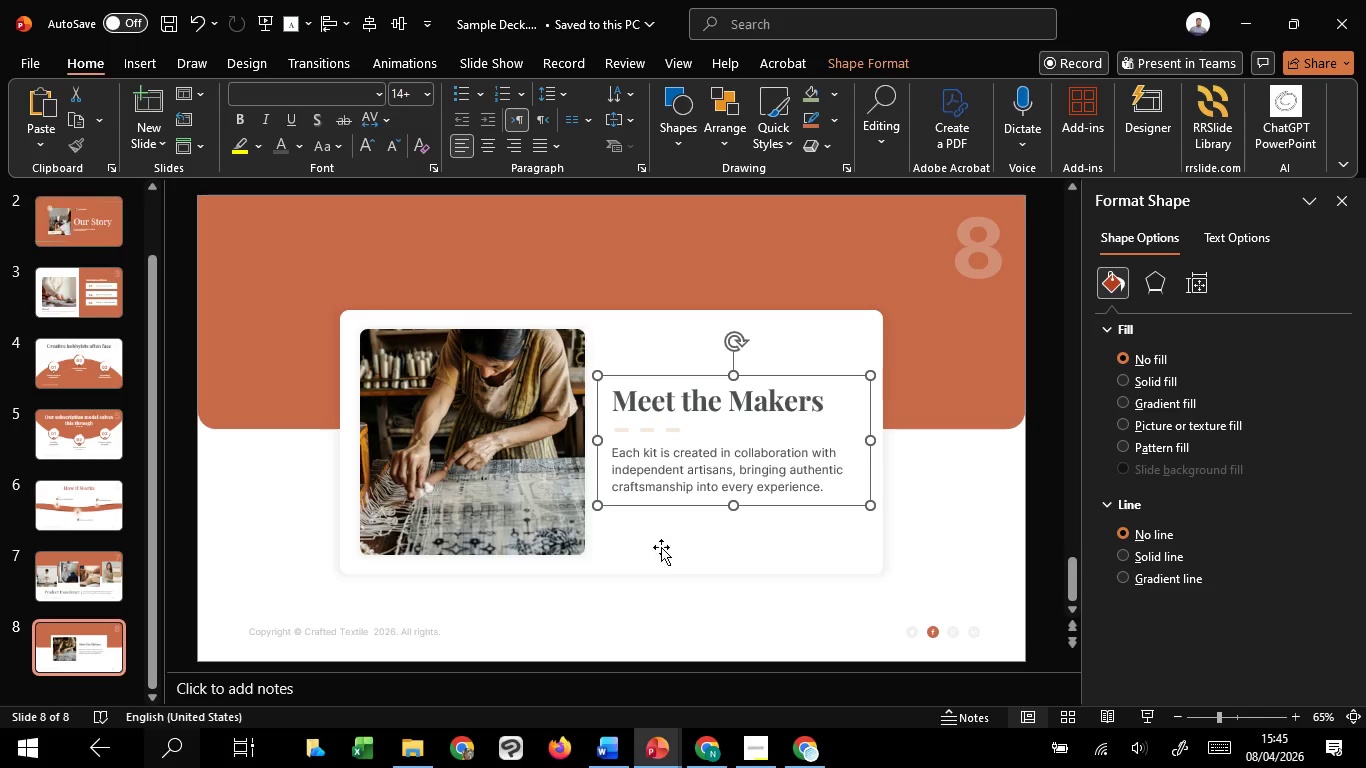 
hold_key(key=ShiftLeft, duration=1.5)
left_click([662, 571])
 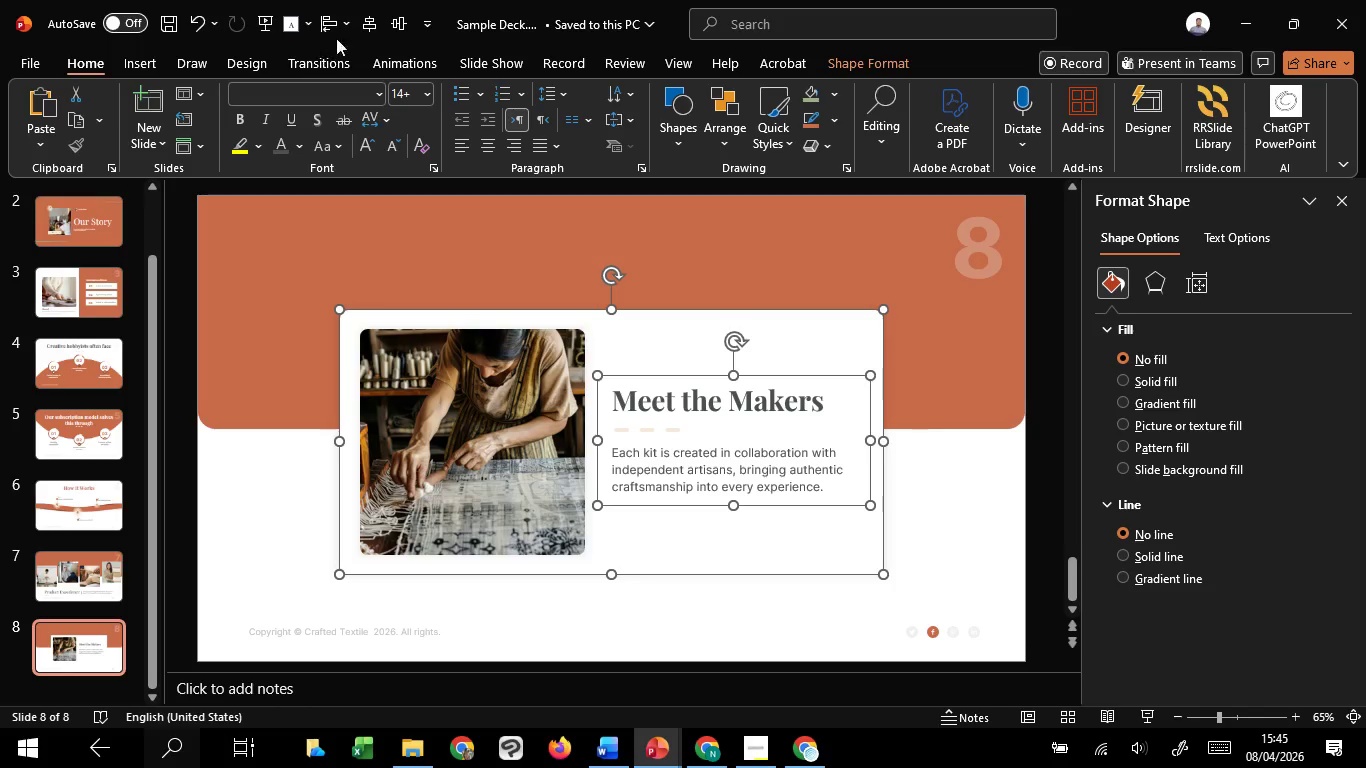 
hold_key(key=ShiftLeft, duration=1.5)
left_click([398, 20])
 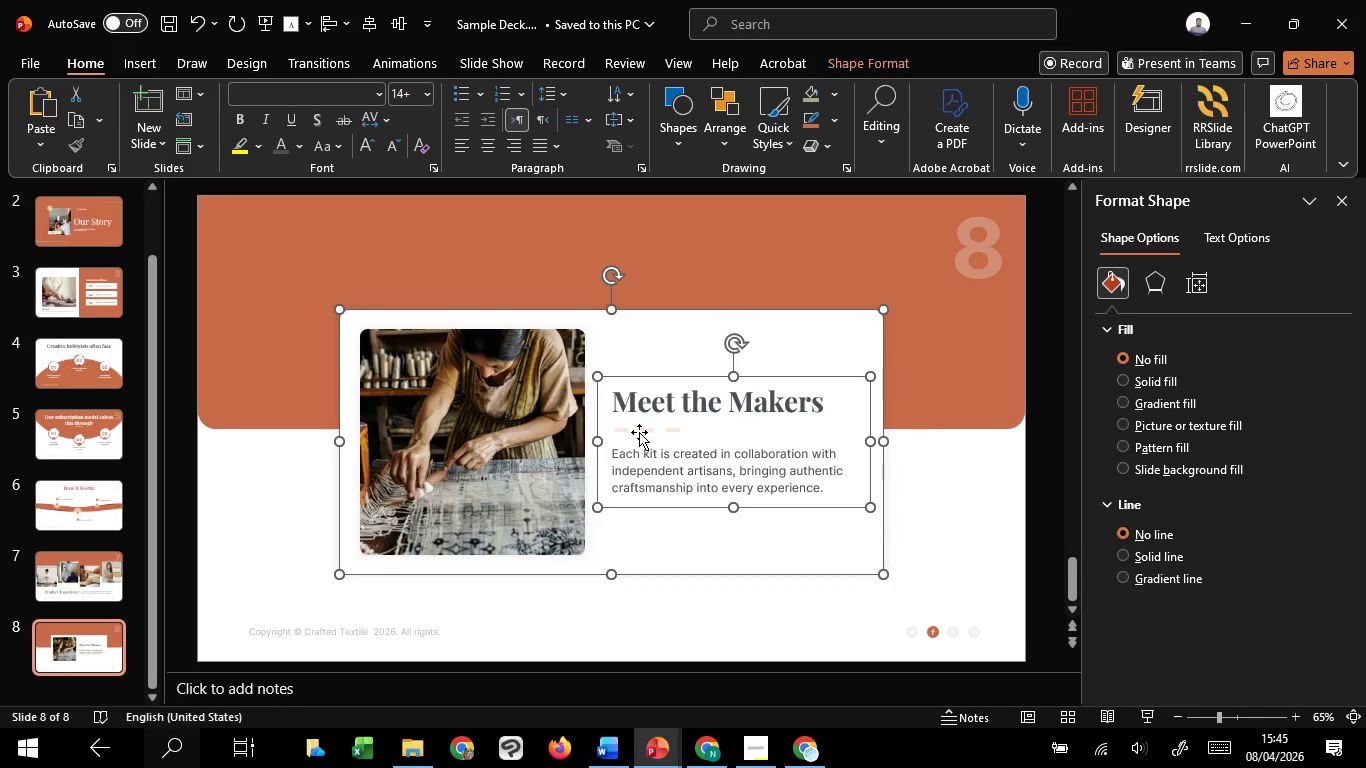 
left_click([645, 430])
 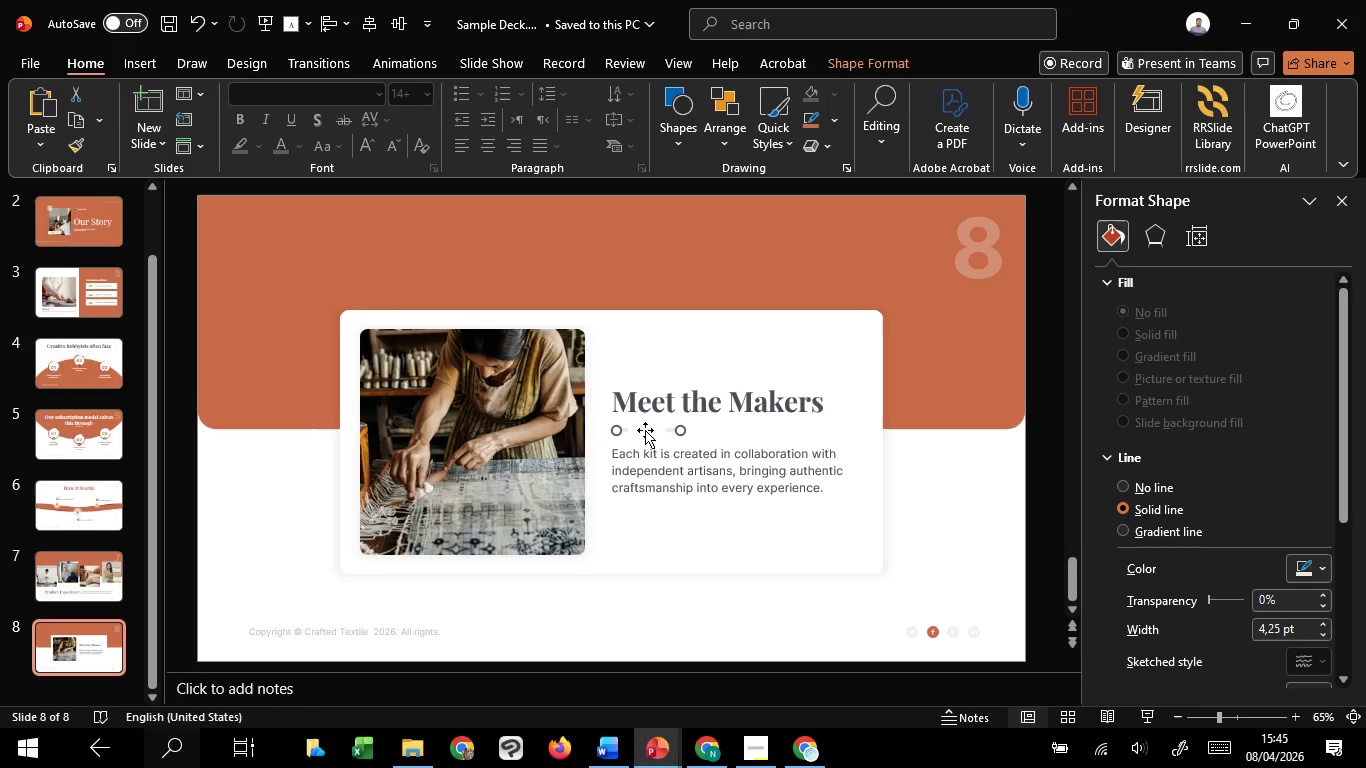 
key(ArrowDown)
 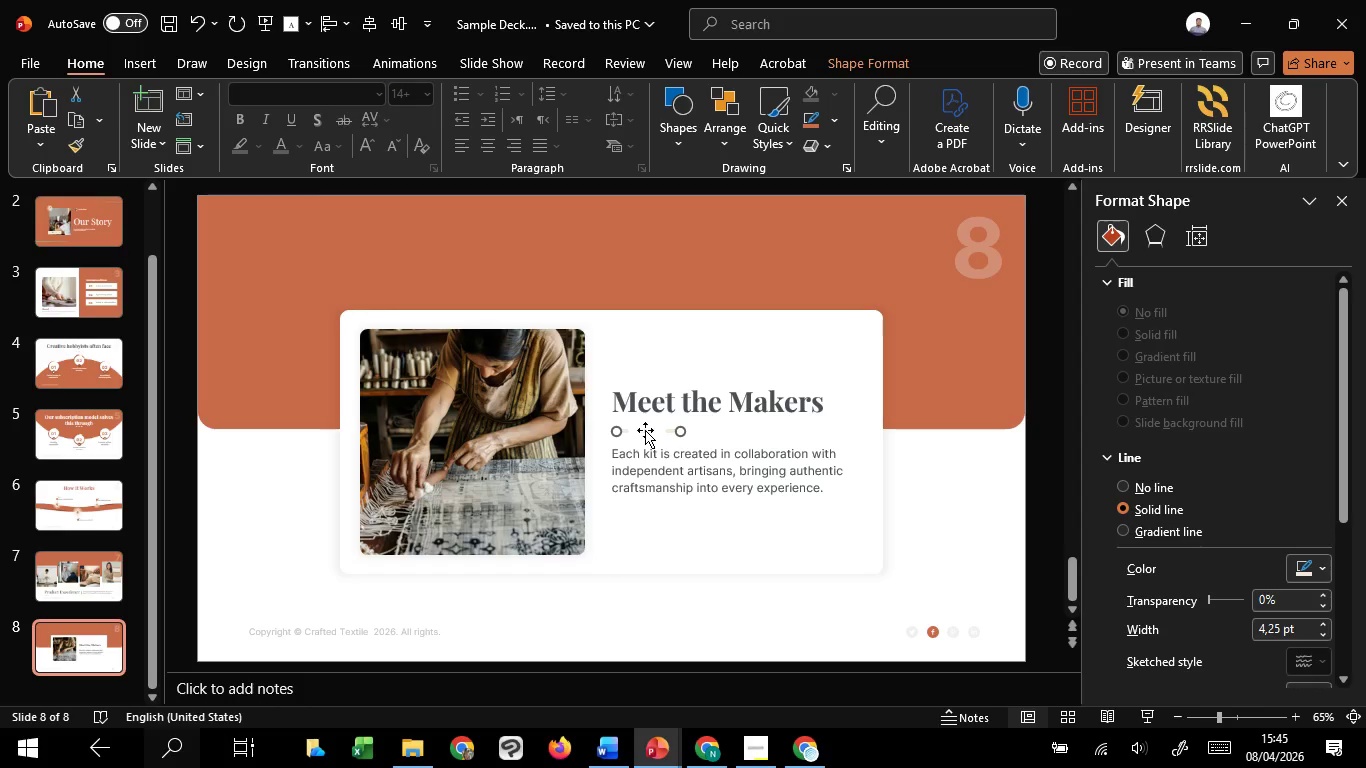 
key(ArrowDown)
 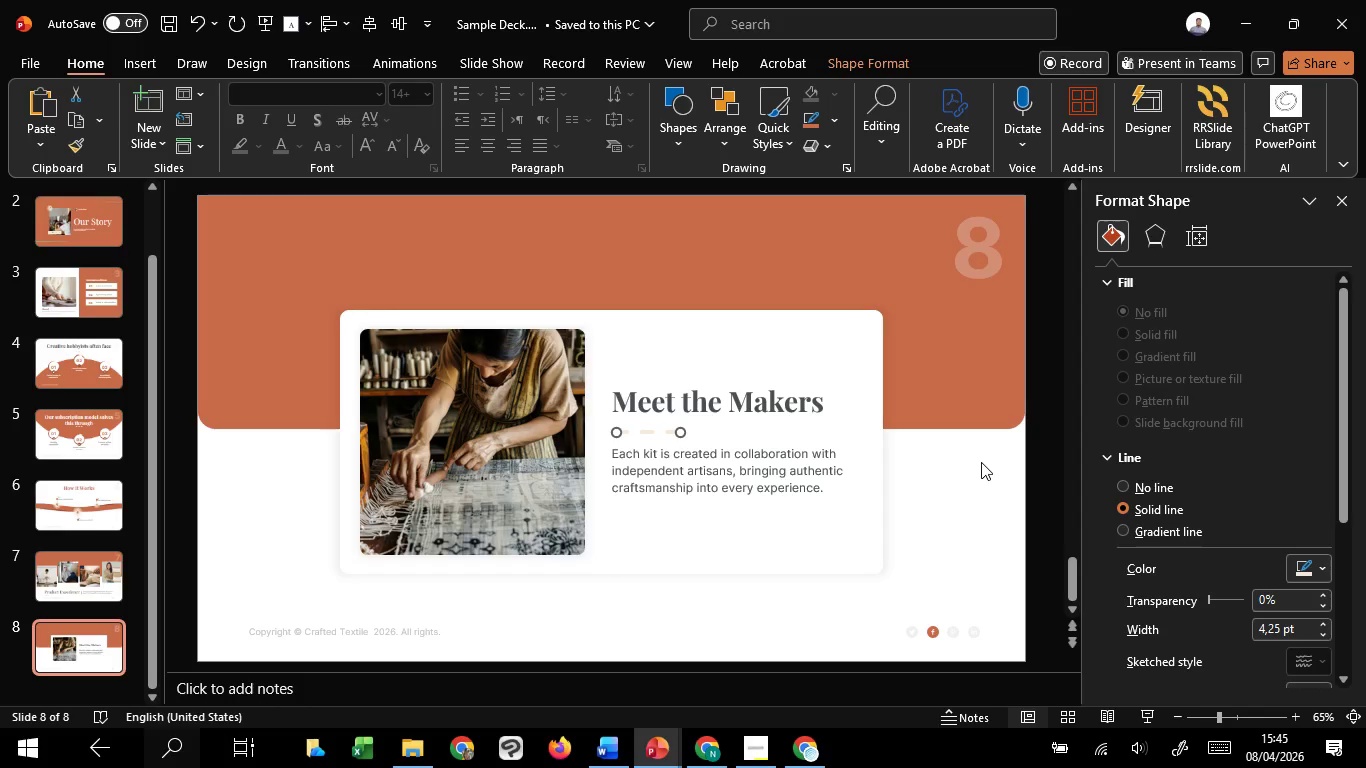 
wait(10.55)
 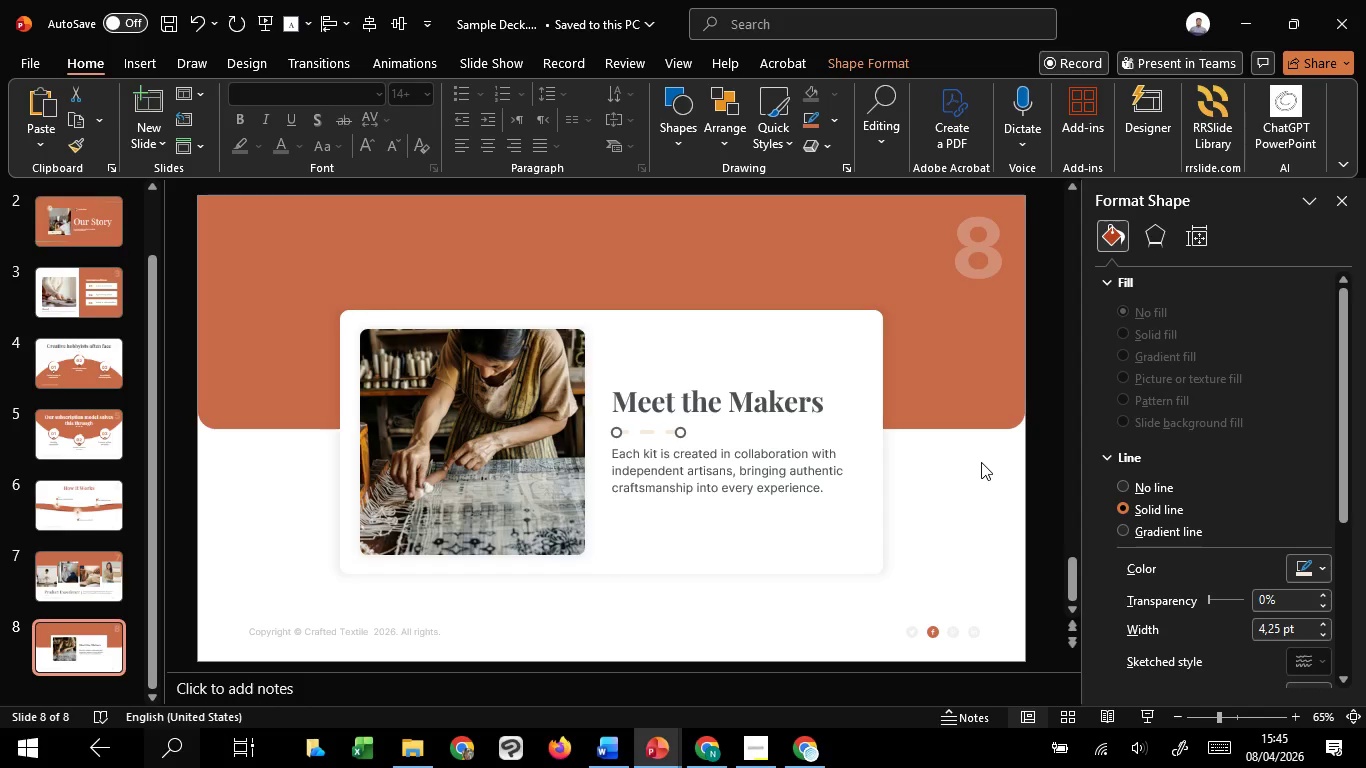 
left_click_drag(start_coordinate=[981, 462], to_coordinate=[754, 464])
 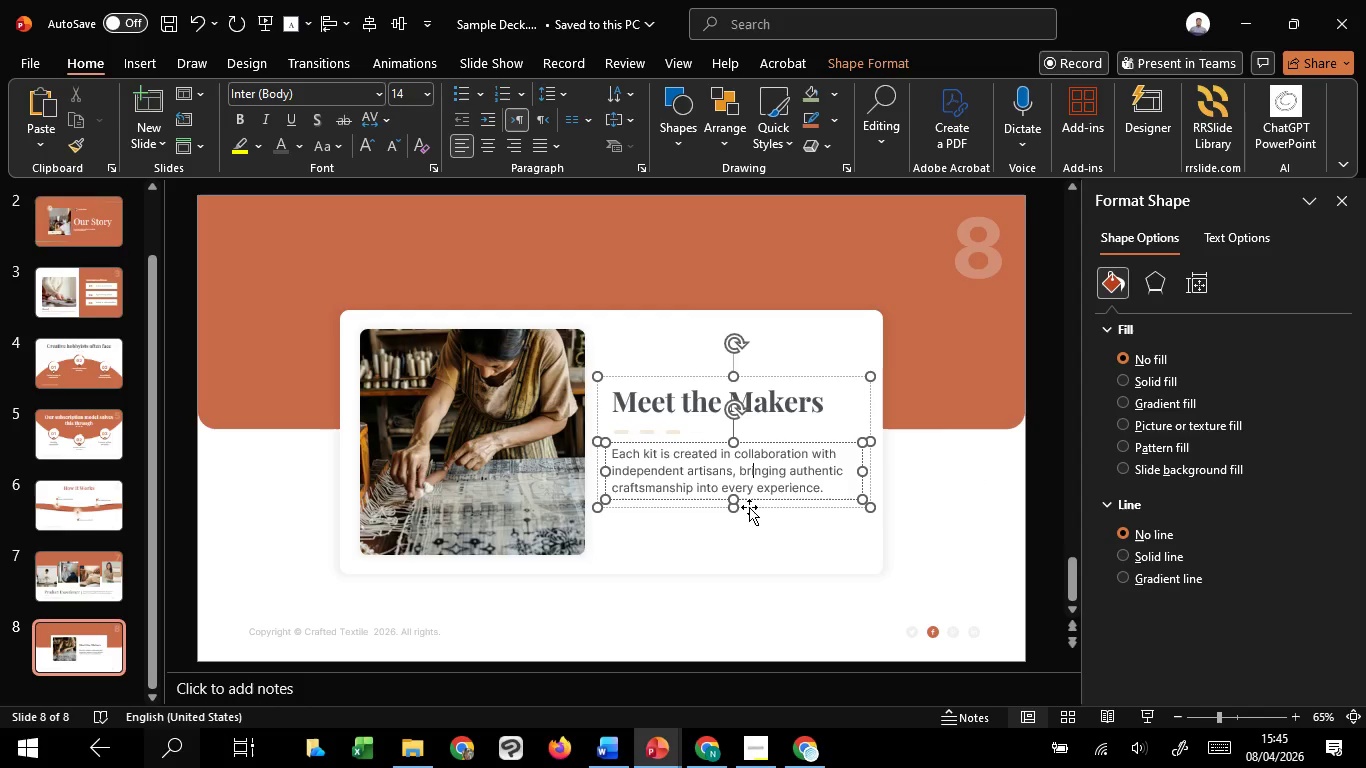 
left_click([754, 464])
 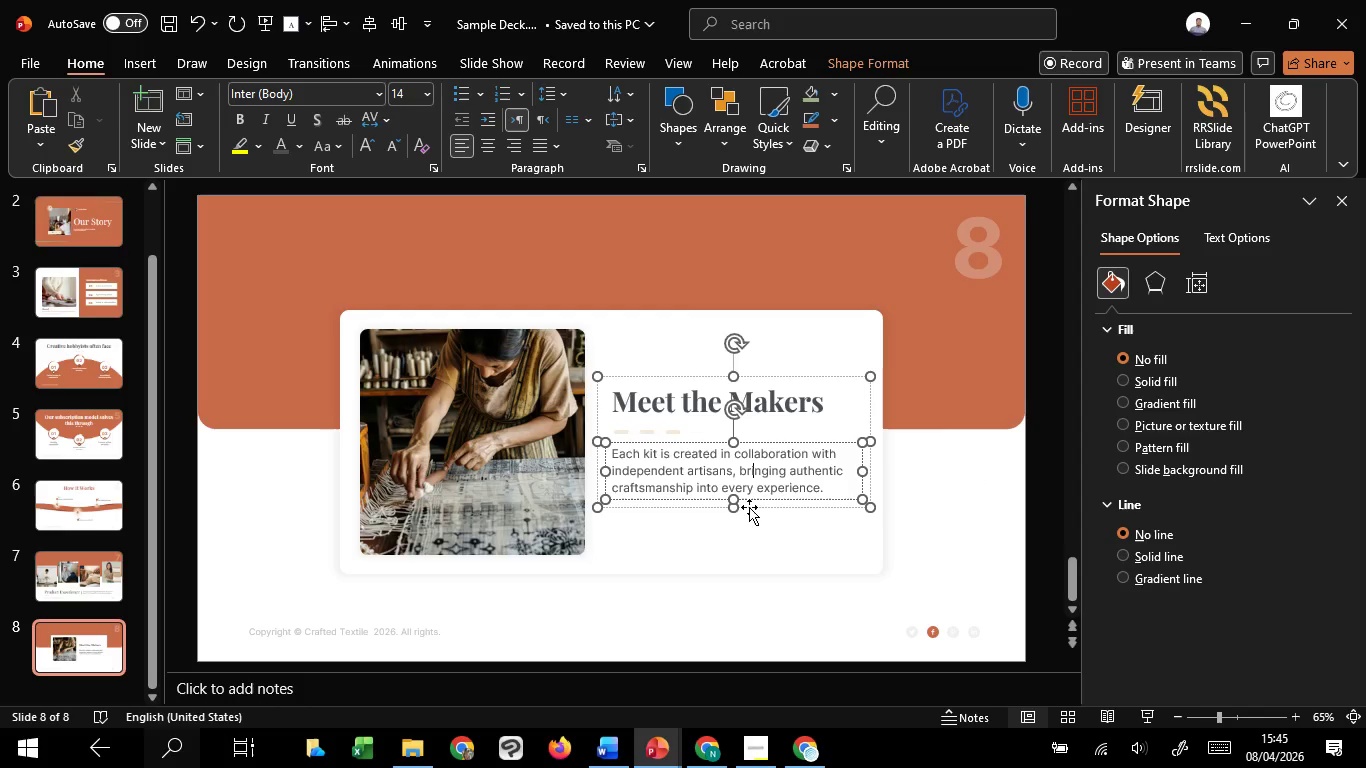 
left_click([749, 507])
 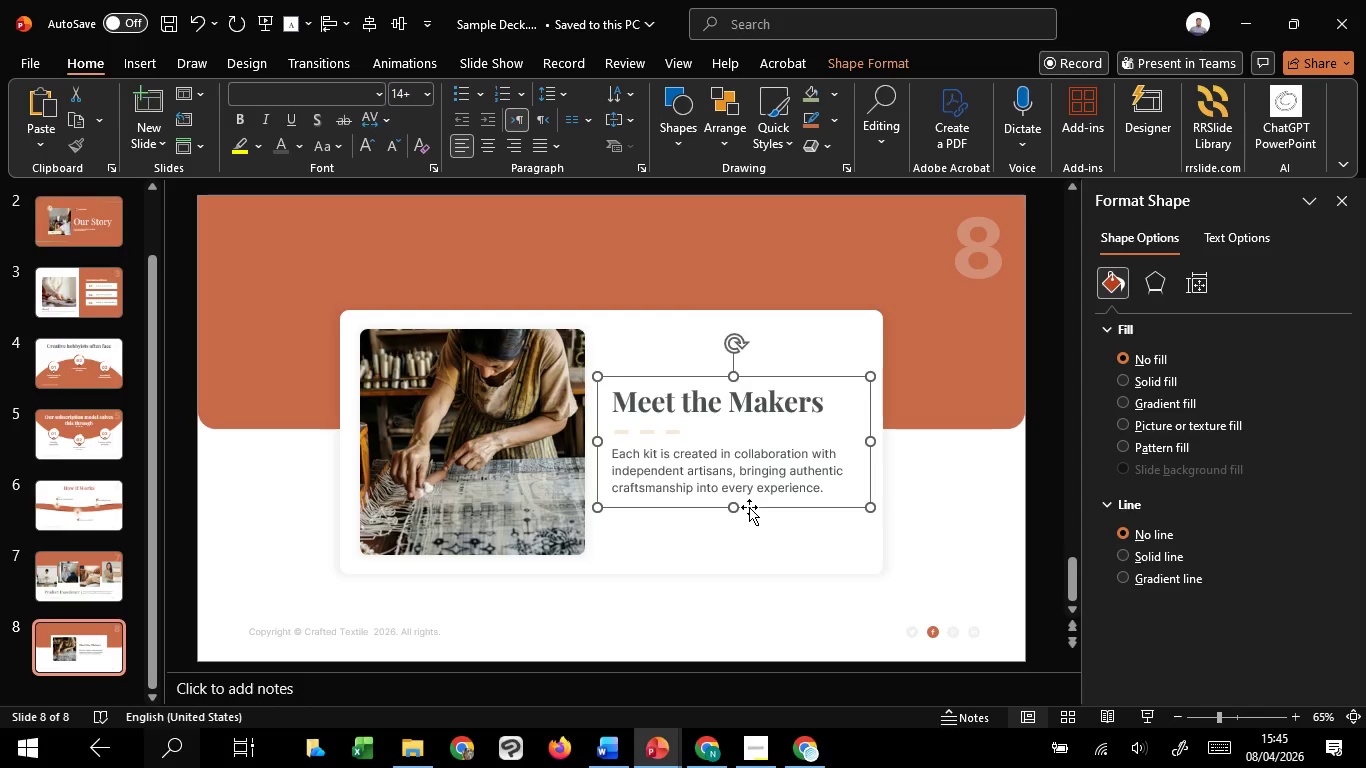 
hold_key(key=ShiftLeft, duration=0.67)
 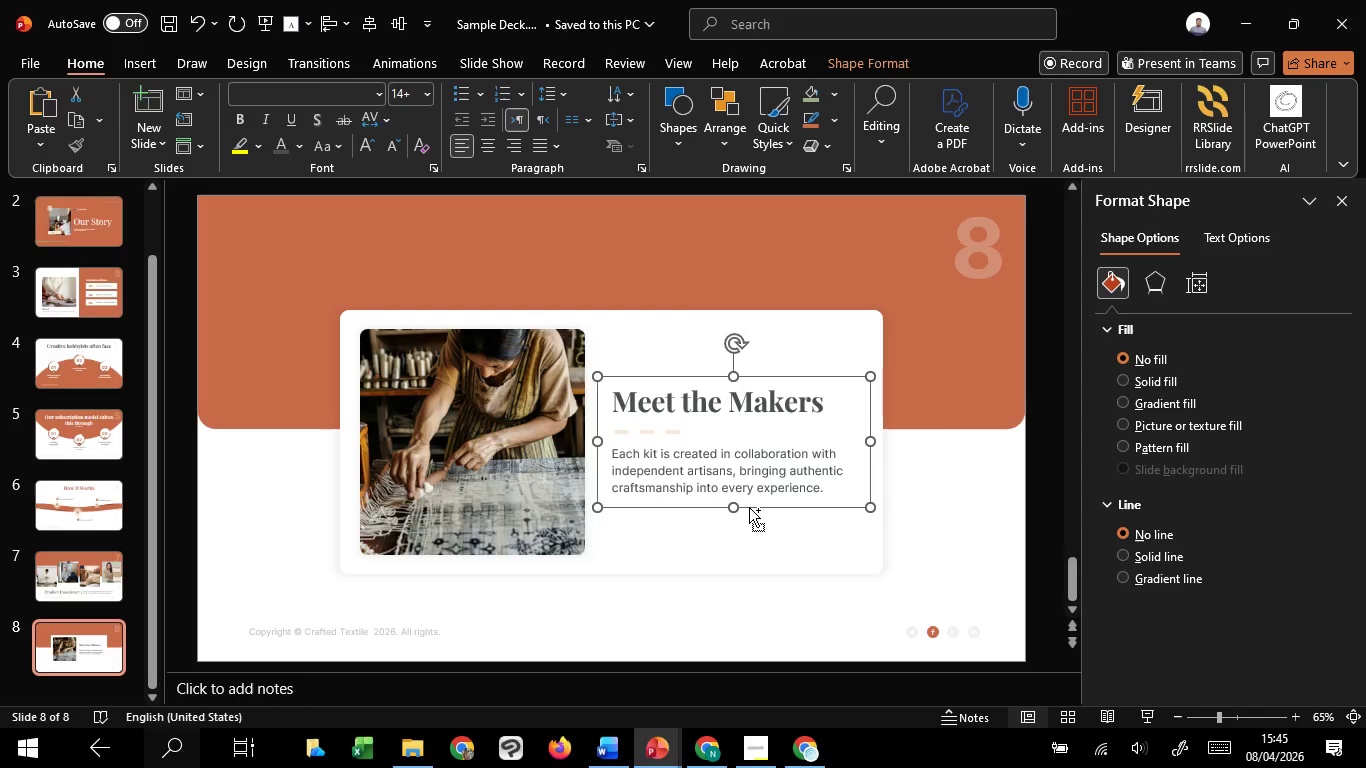 
key(Control+Shift+G)
 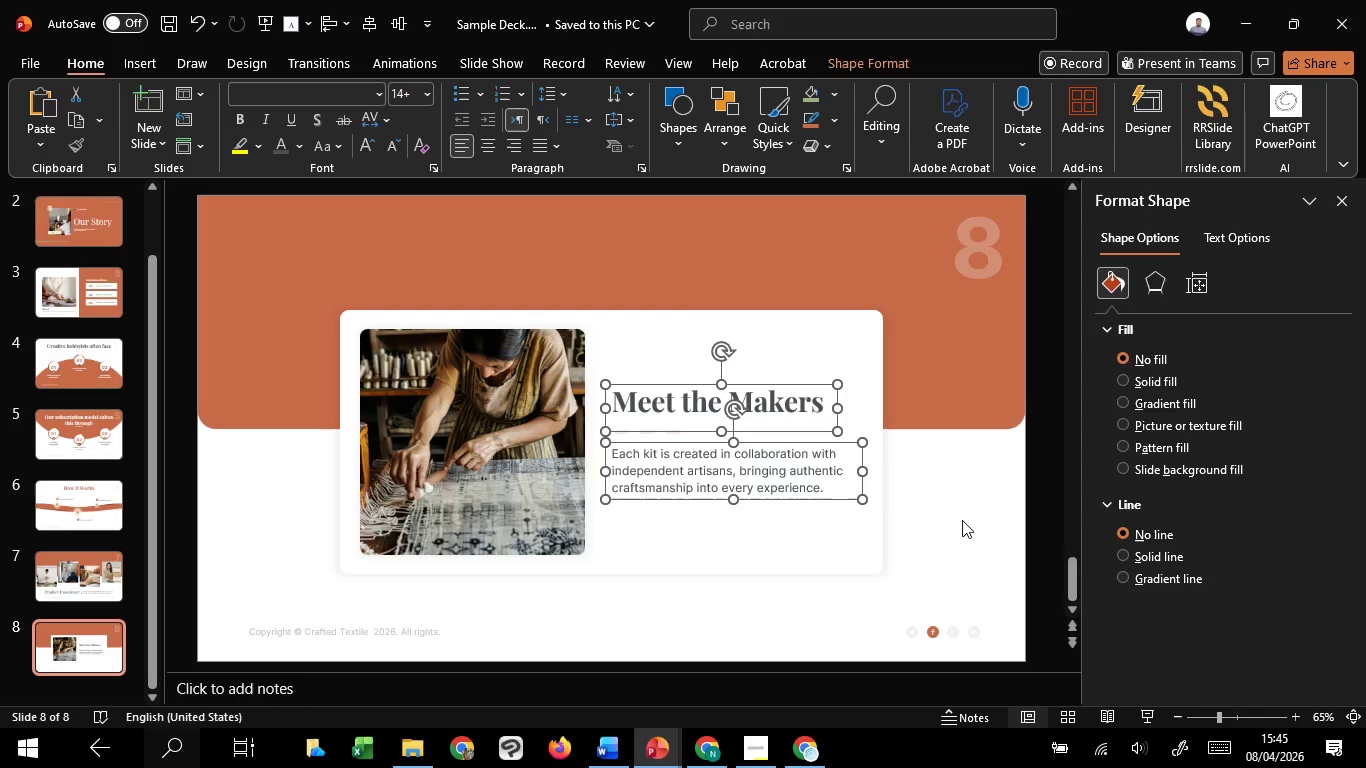 
left_click([962, 520])
 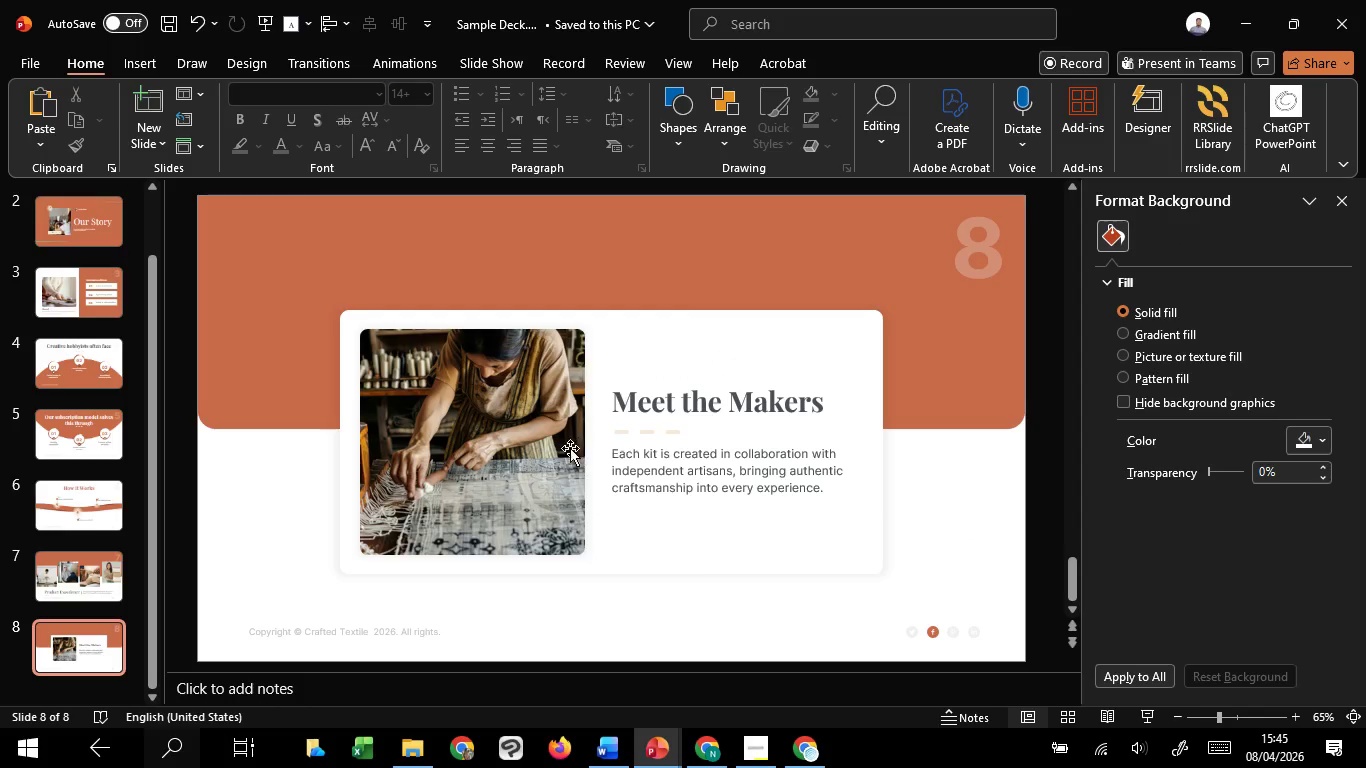 
left_click([554, 445])
 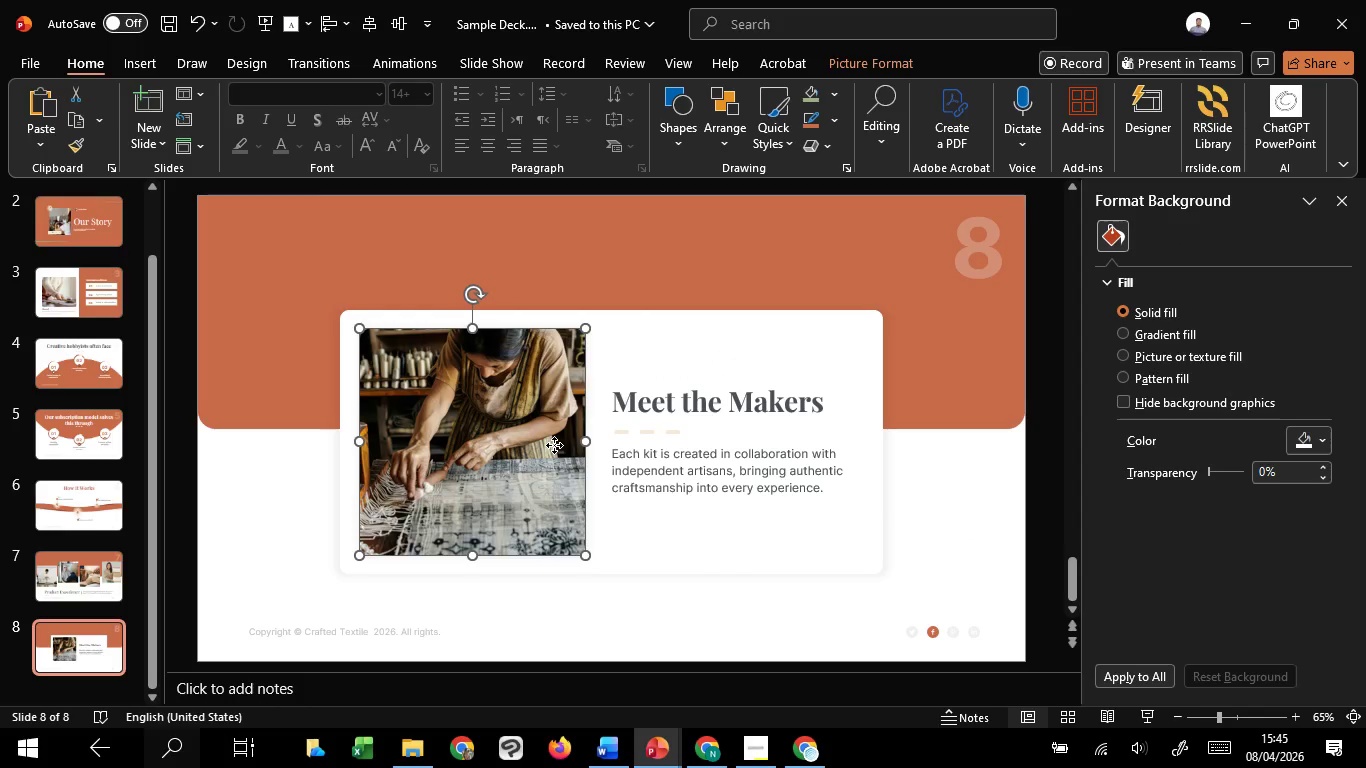 
hold_key(key=ShiftLeft, duration=1.5)
left_click([689, 545])
 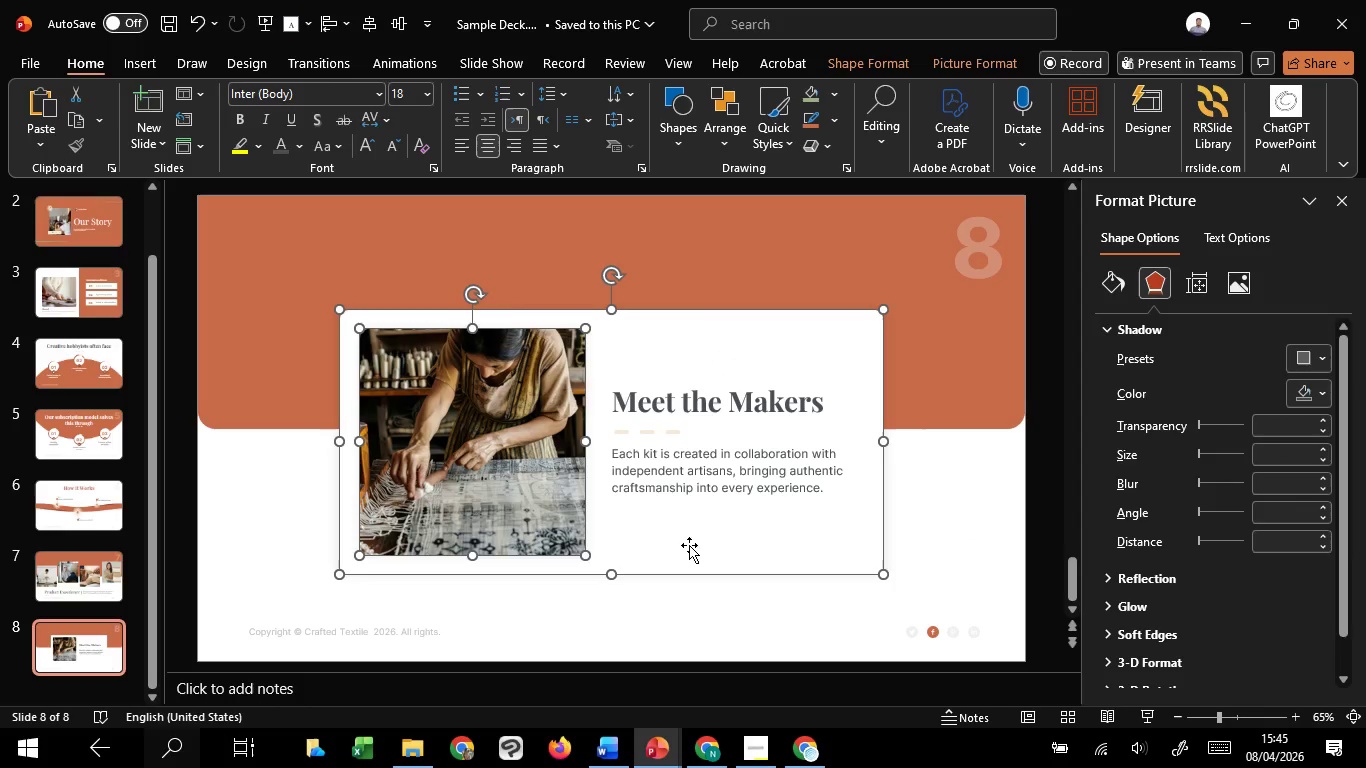 
hold_key(key=ShiftLeft, duration=0.39)
 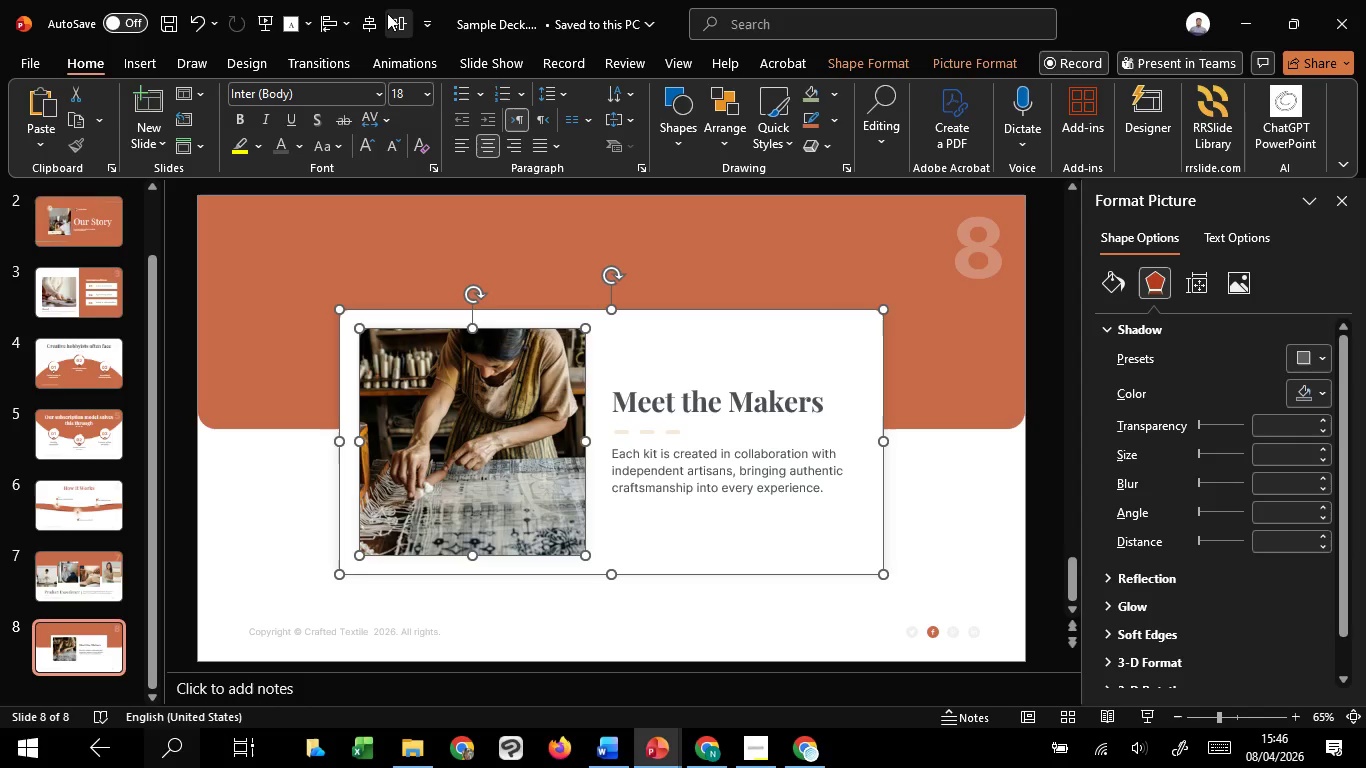 
left_click([387, 13])
 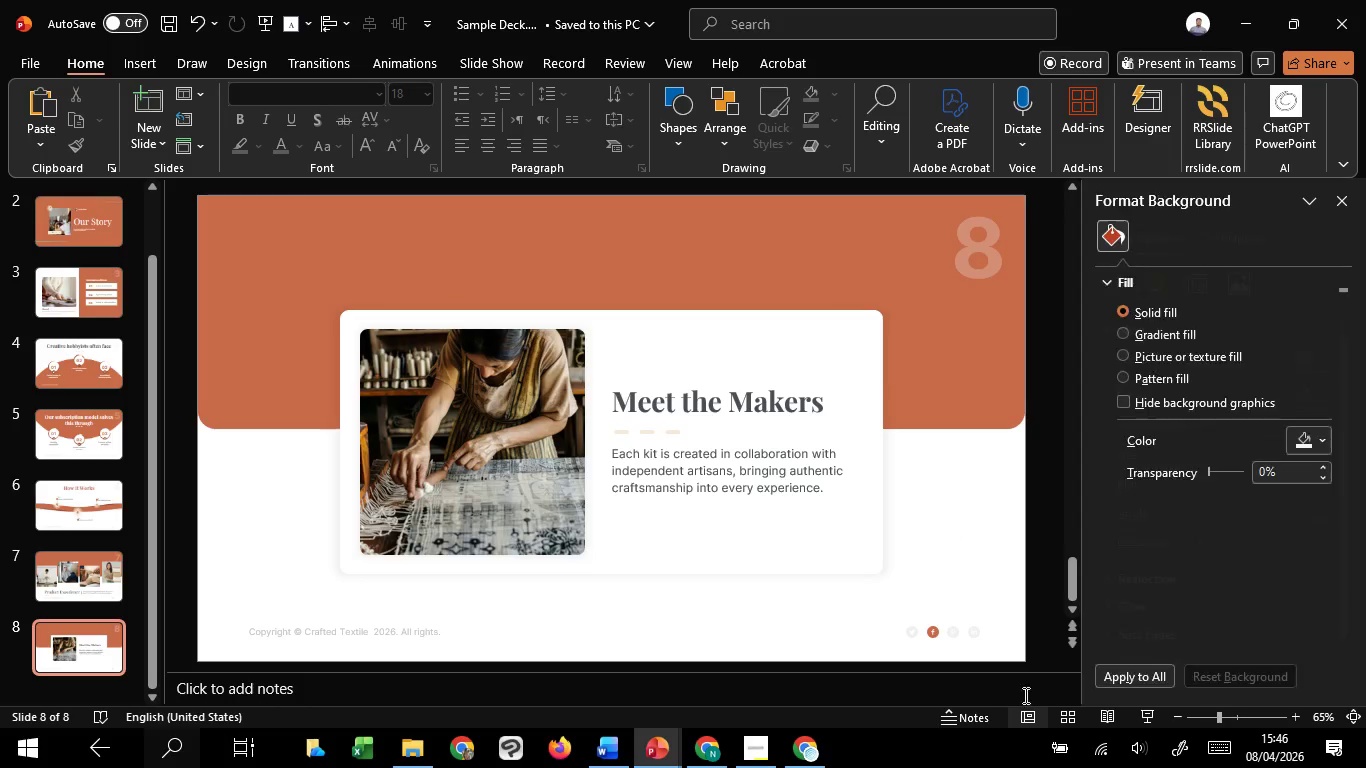 
left_click([1134, 724])
 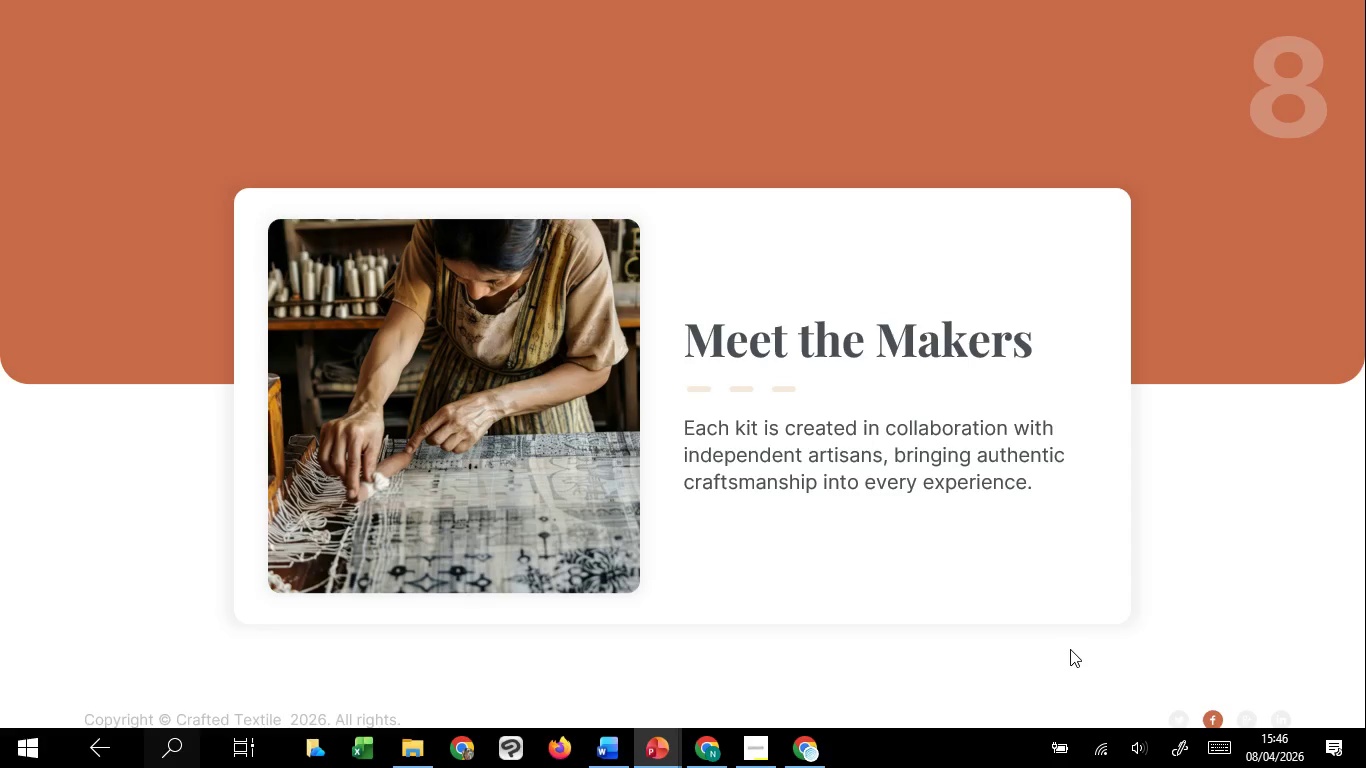 
wait(16.27)
 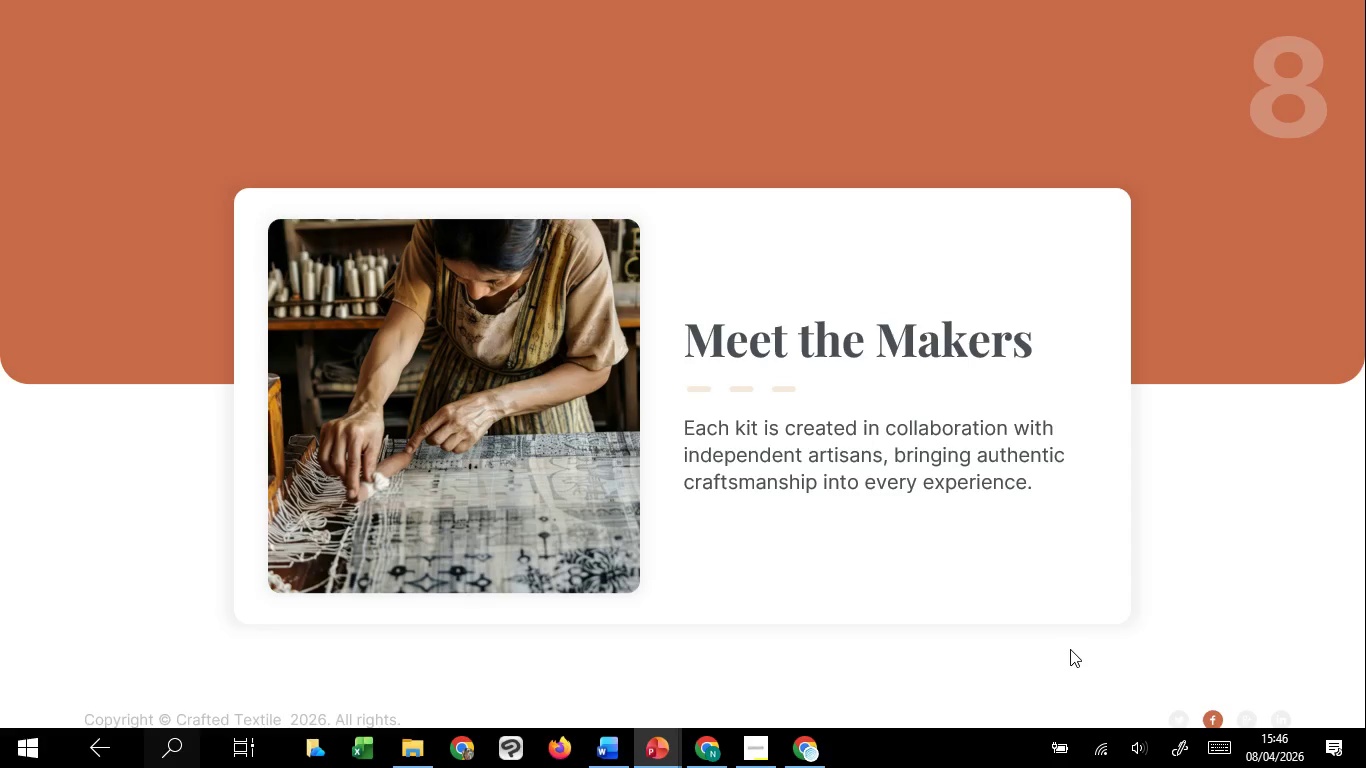 
key(Escape)
 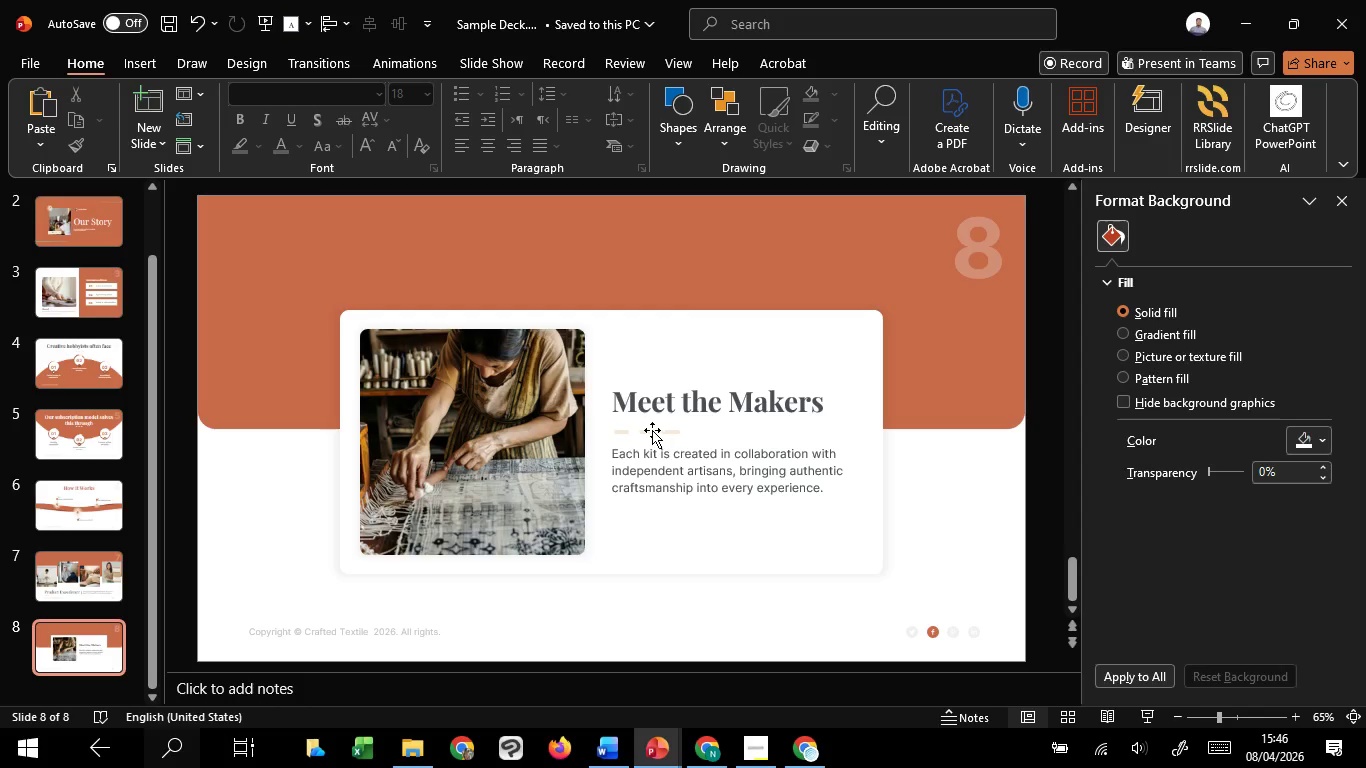 
left_click([652, 430])
 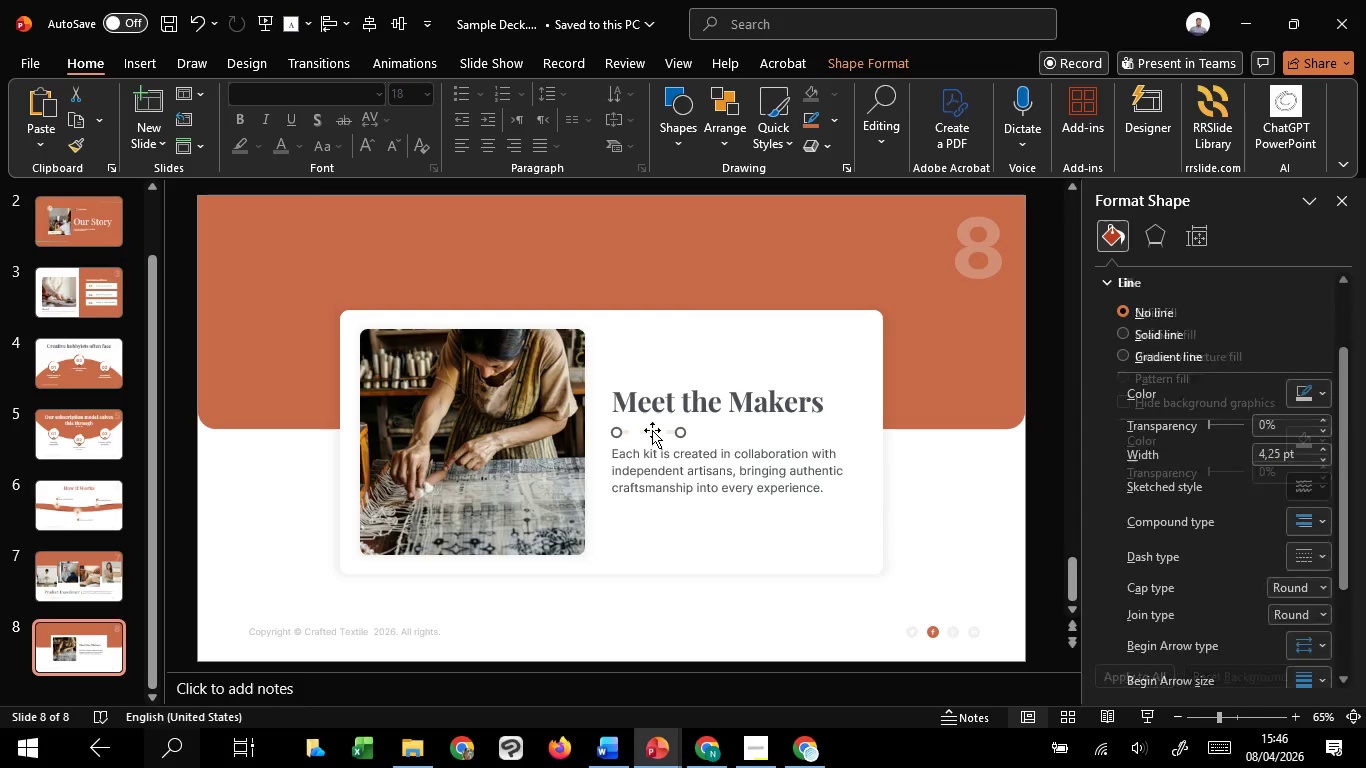 
hold_key(key=ControlLeft, duration=0.59)
 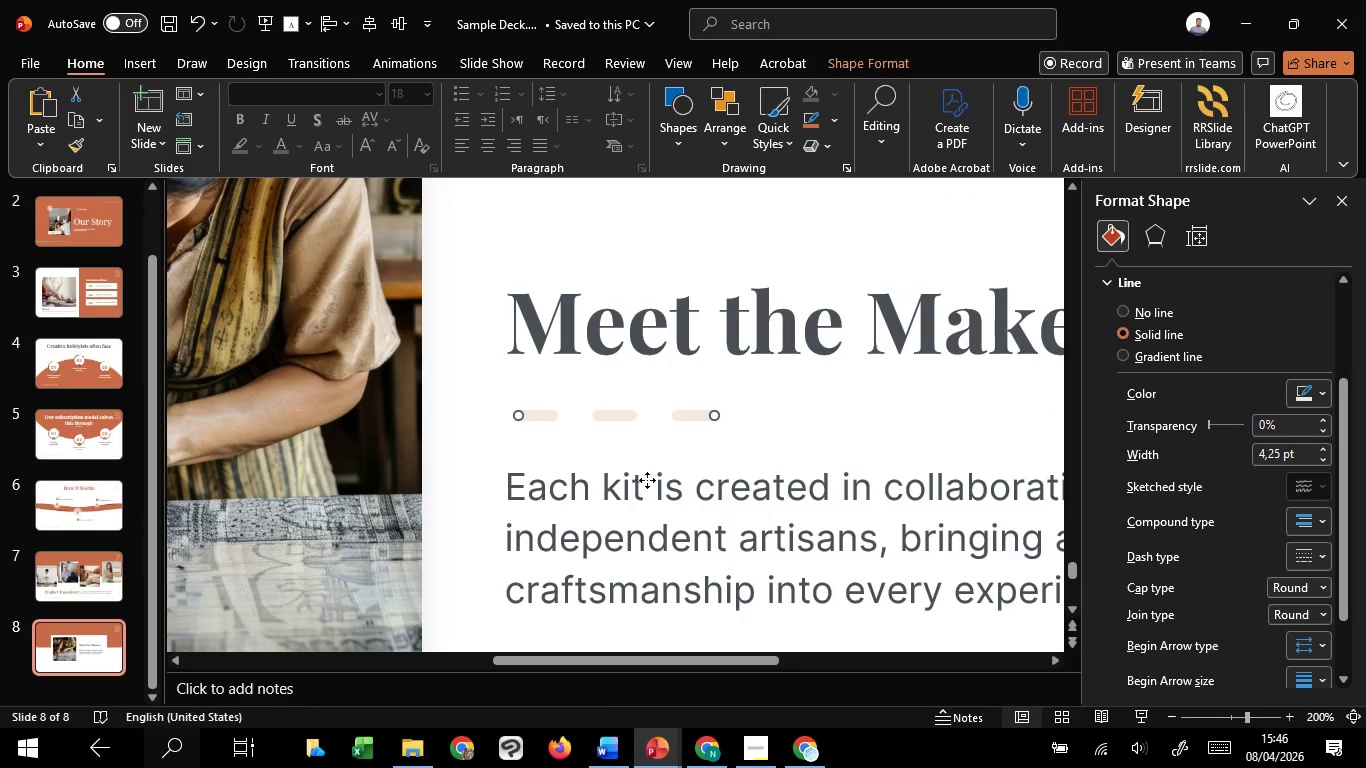 
hold_key(key=ShiftLeft, duration=1.52)
 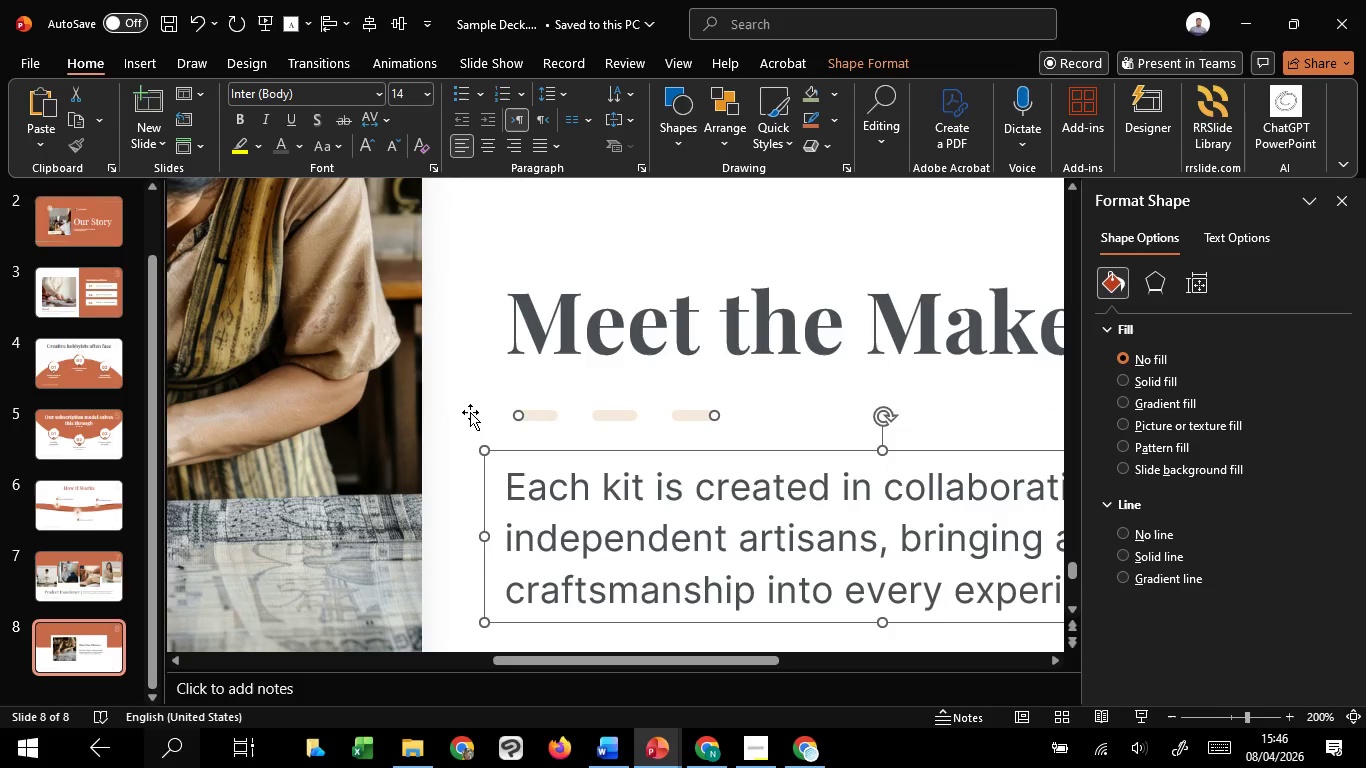 
scroll: coordinate [652, 430], scroll_direction: up, amount: 6.0
 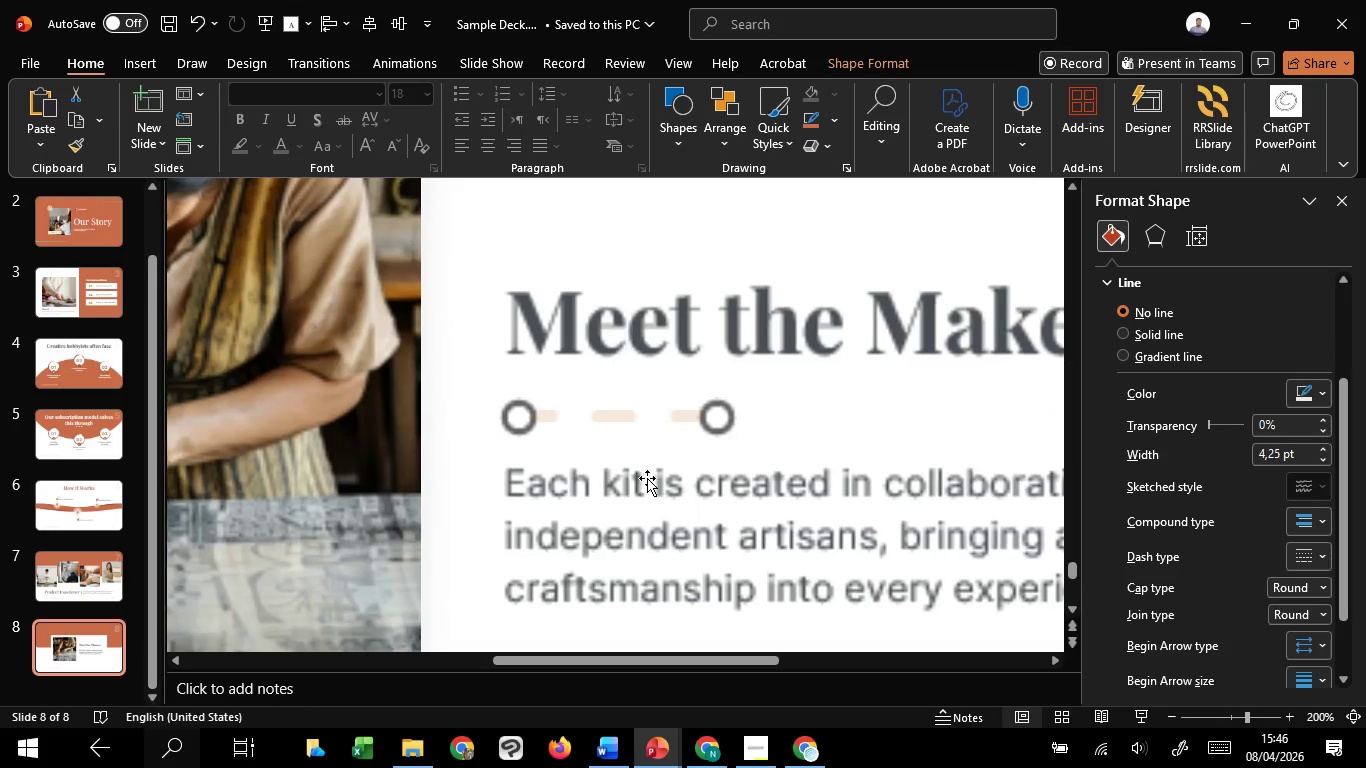 
left_click([647, 480])
 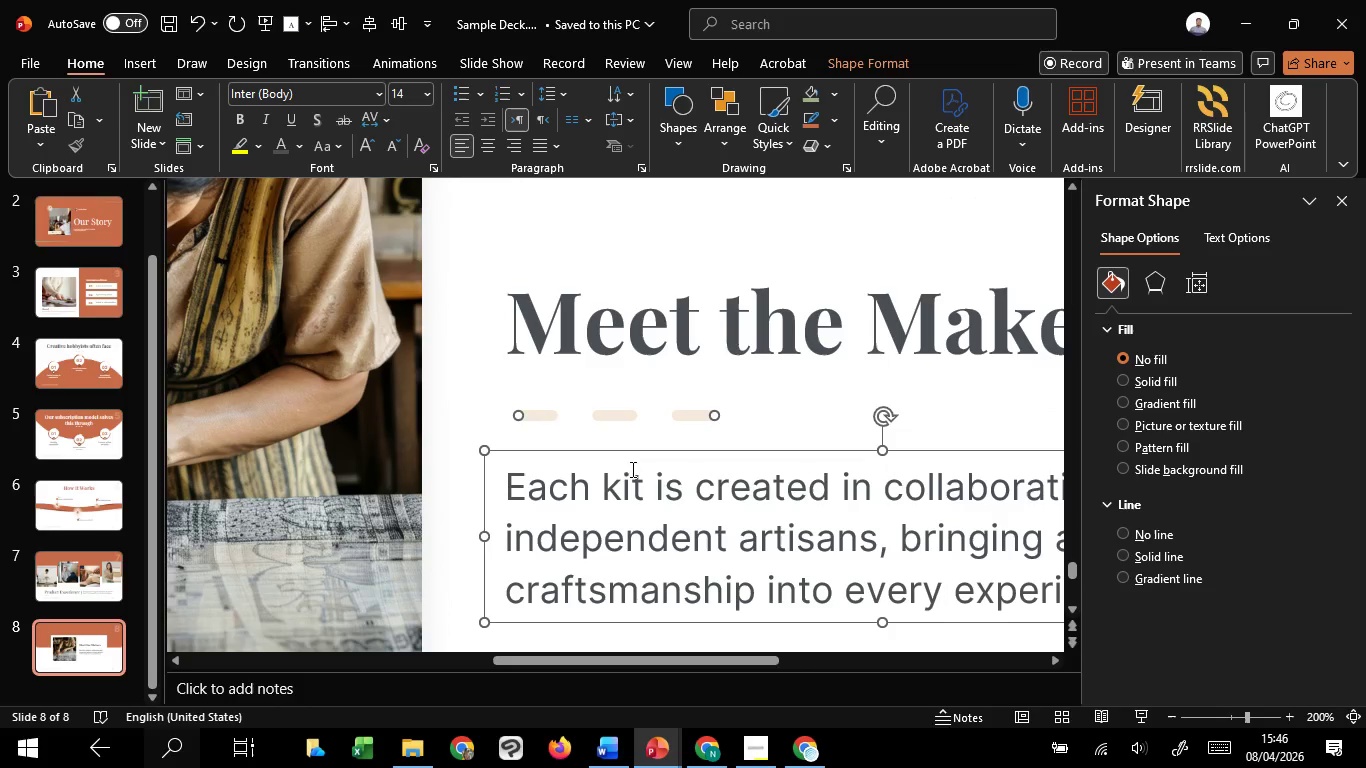 
hold_key(key=ShiftLeft, duration=0.44)
 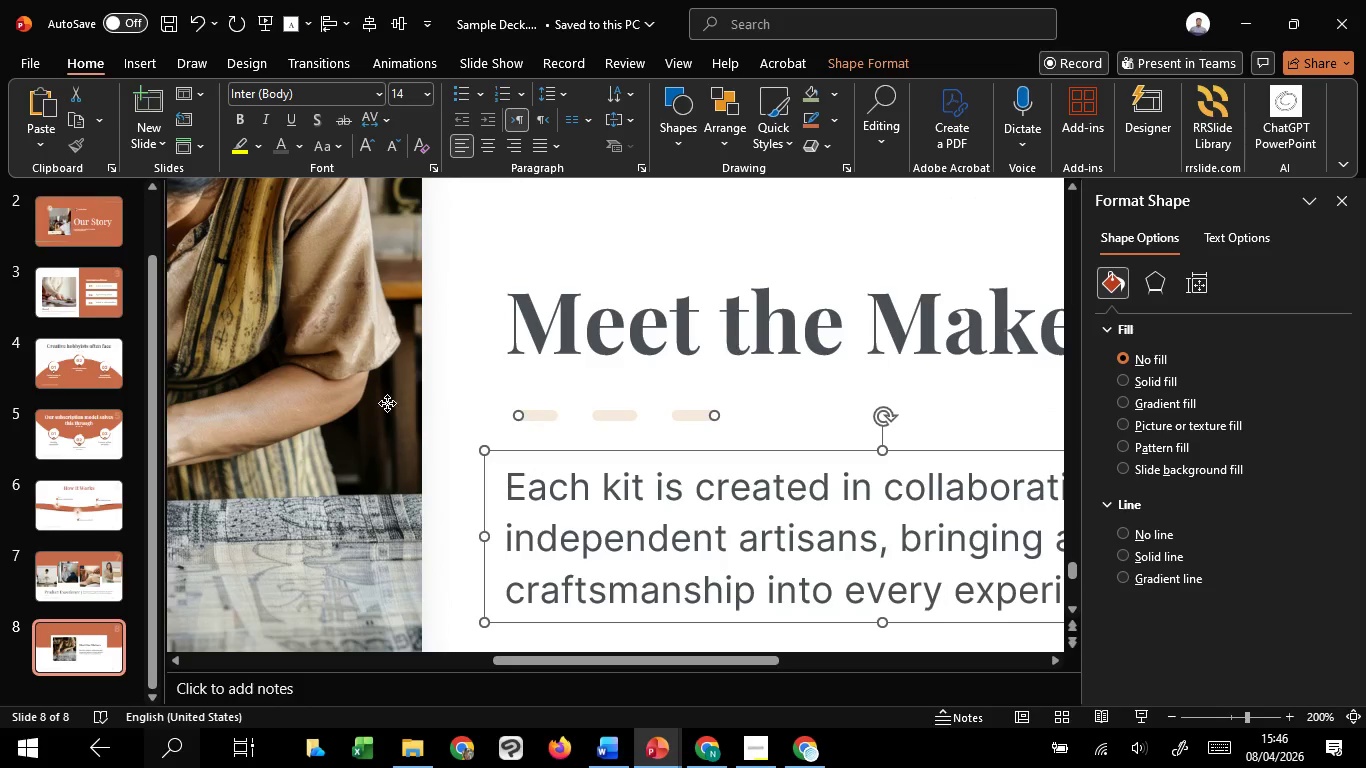 
left_click([387, 403])
 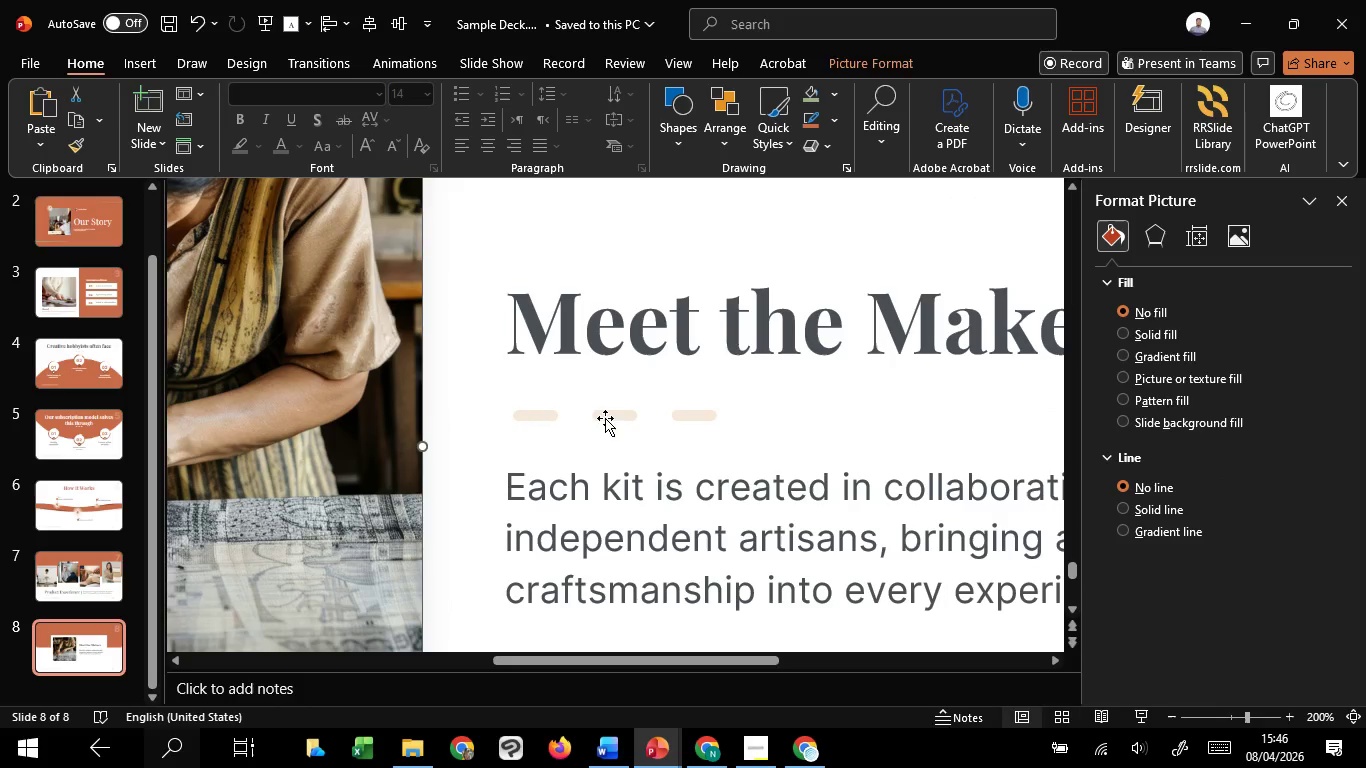 
left_click([605, 418])
 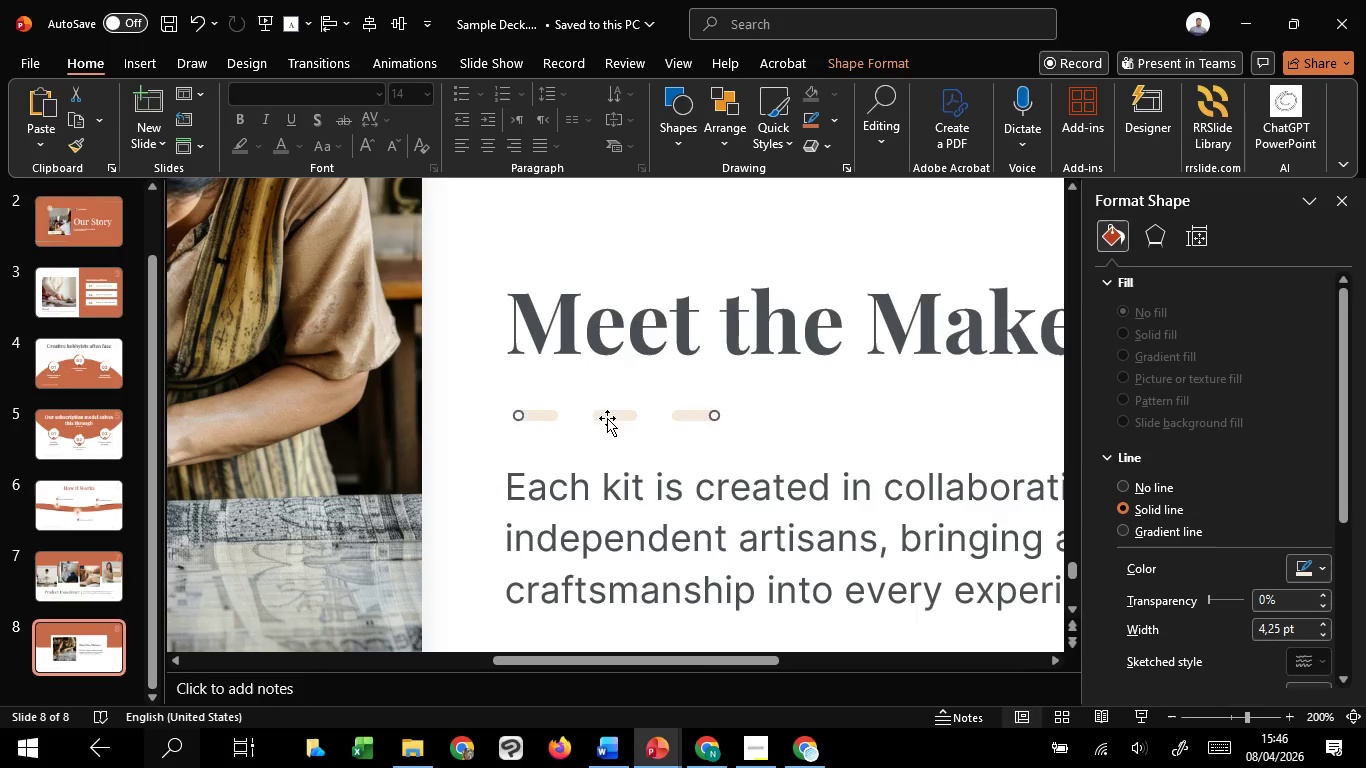 
left_click_drag(start_coordinate=[607, 418], to_coordinate=[600, 465])
 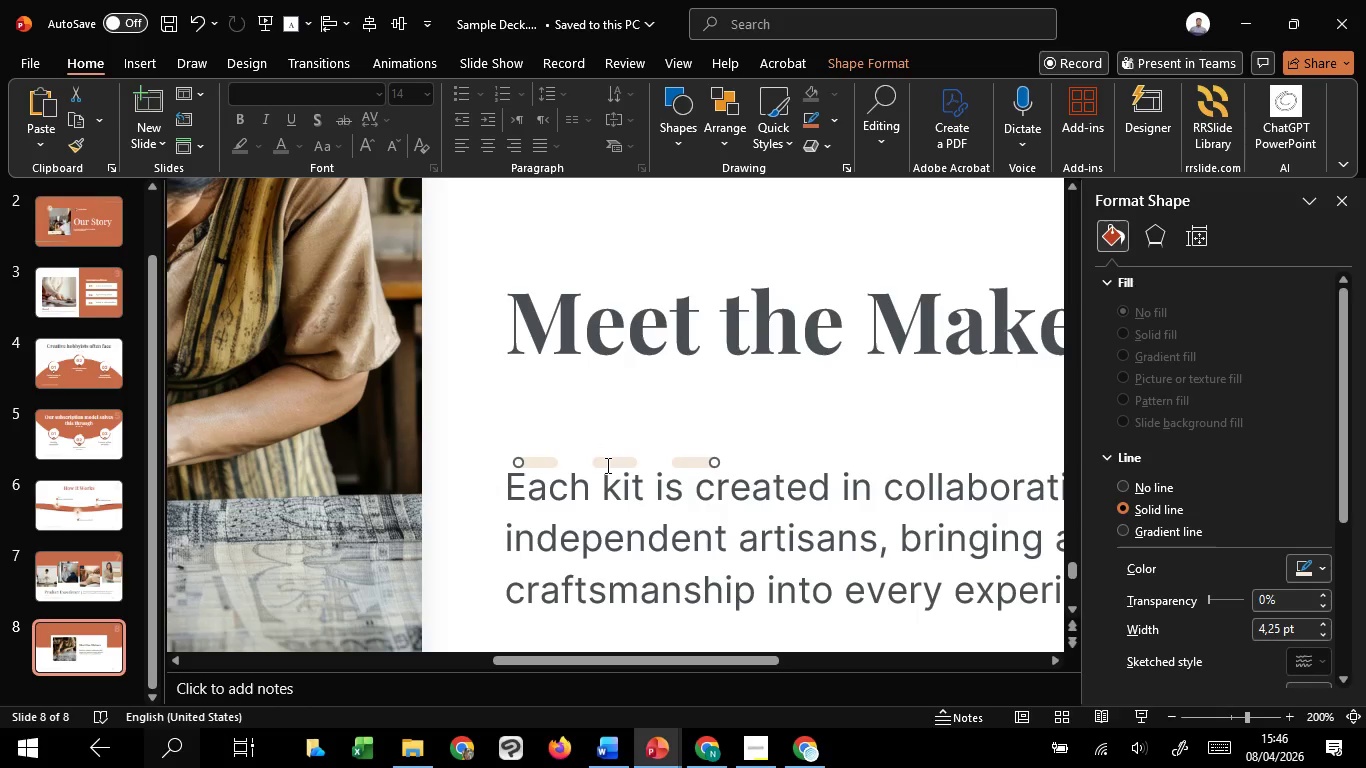 
hold_key(key=ShiftLeft, duration=1.28)
 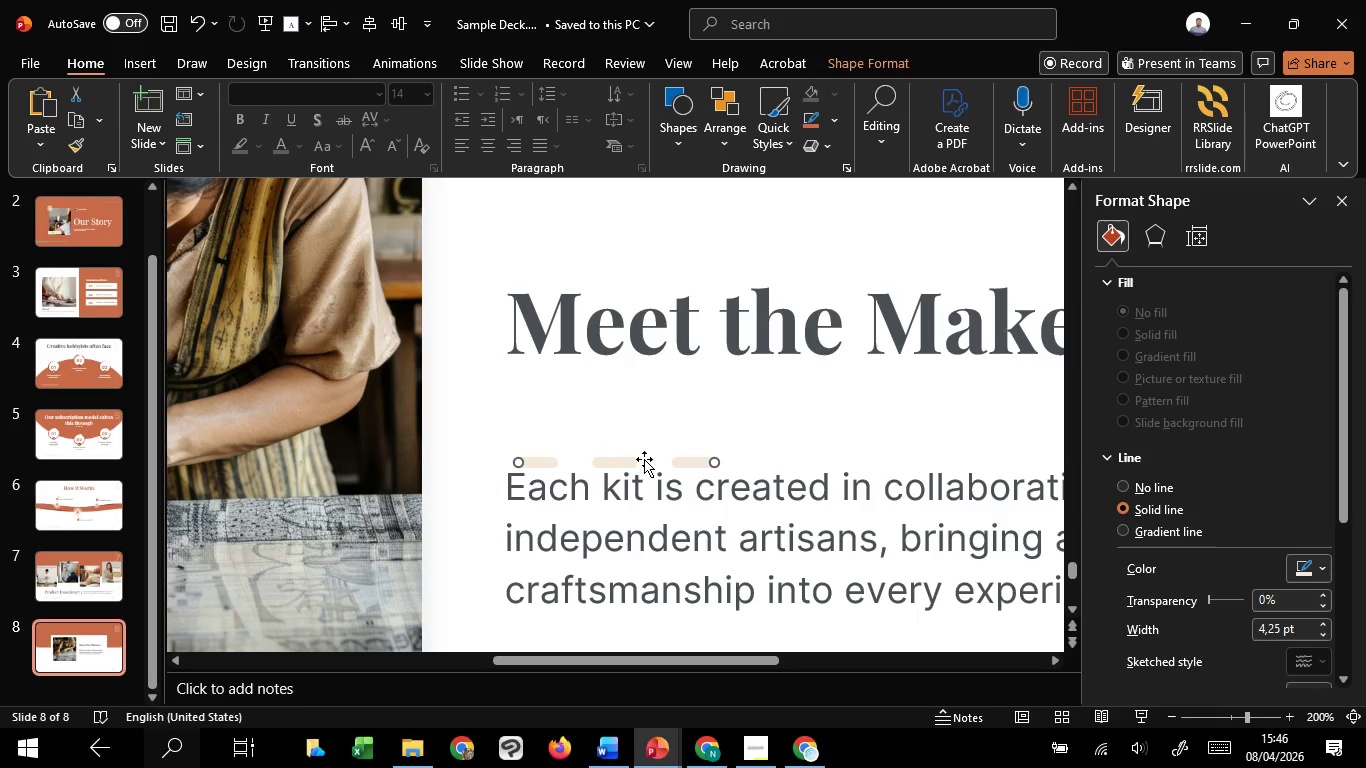 
left_click_drag(start_coordinate=[681, 454], to_coordinate=[674, 456])
 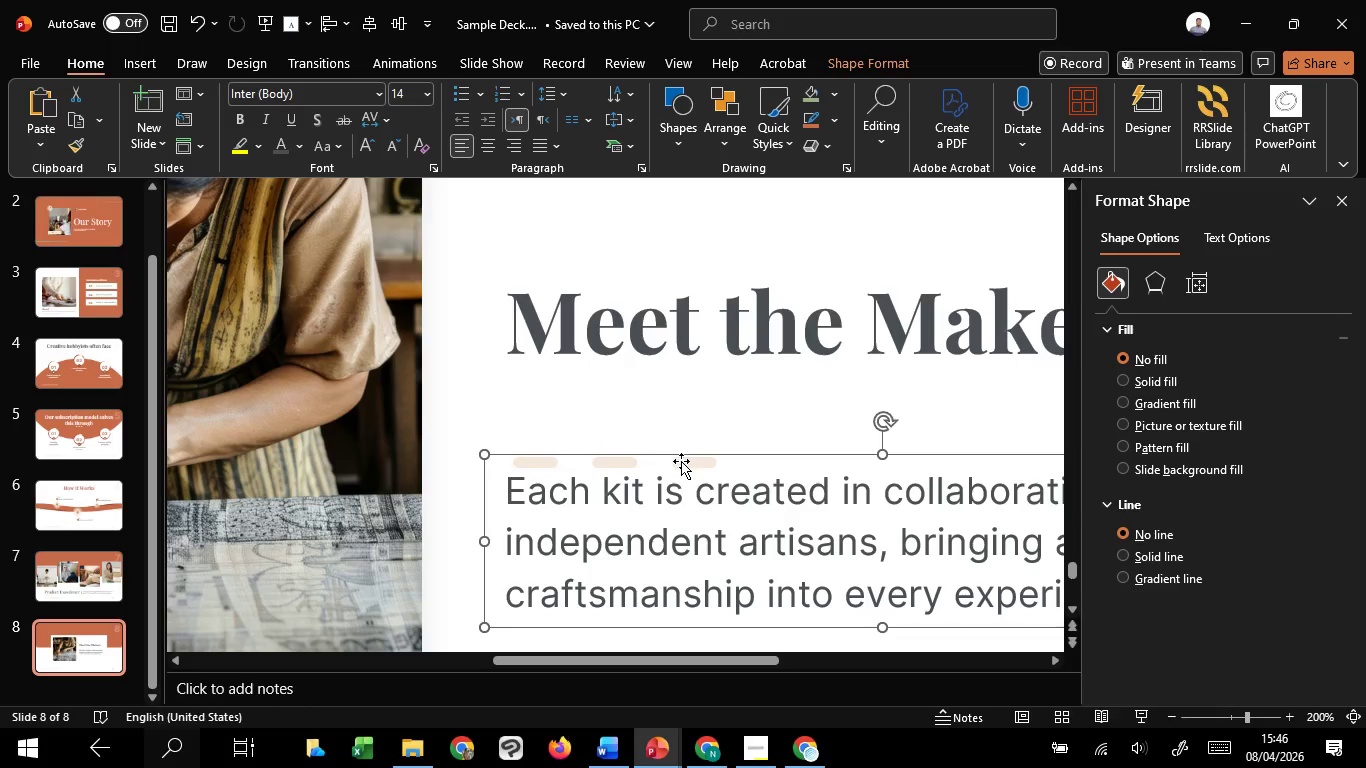 
hold_key(key=ShiftLeft, duration=1.52)
 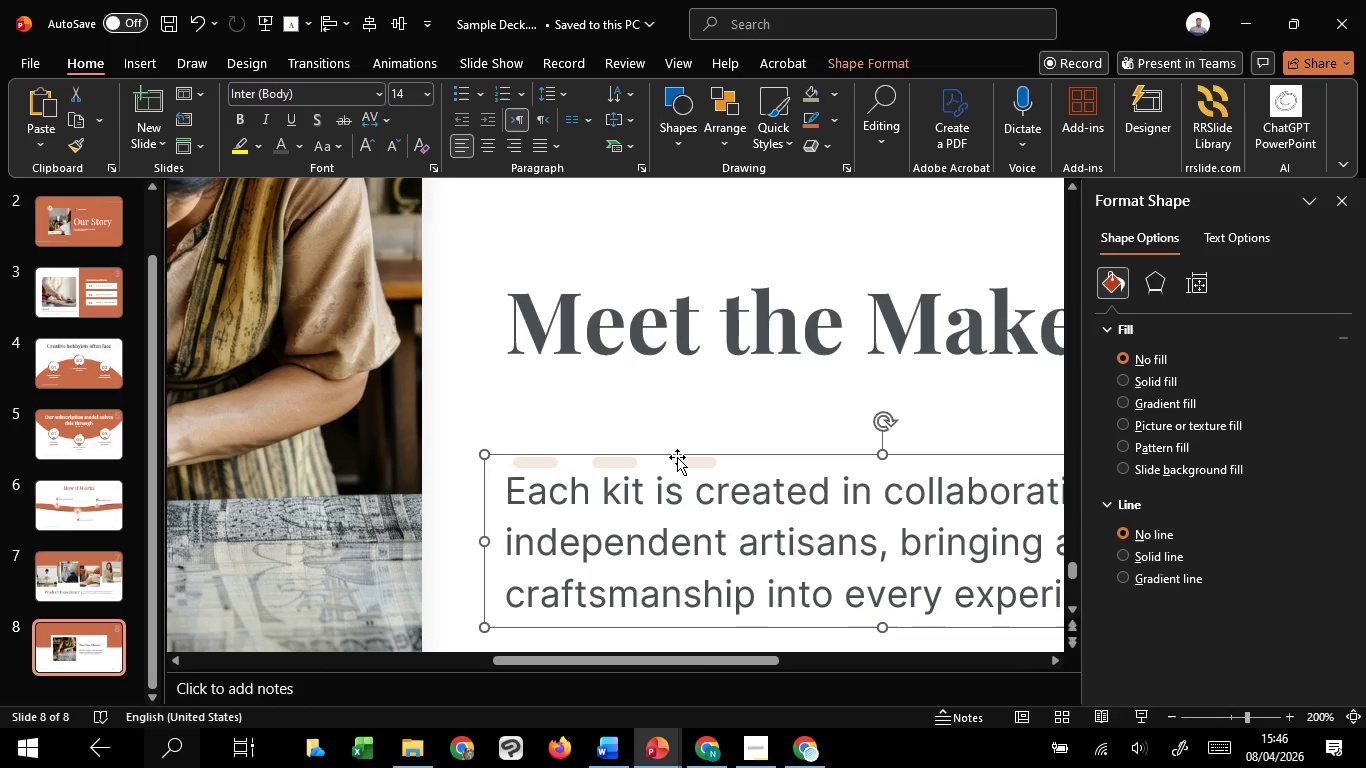 
key(Shift+ShiftLeft)
 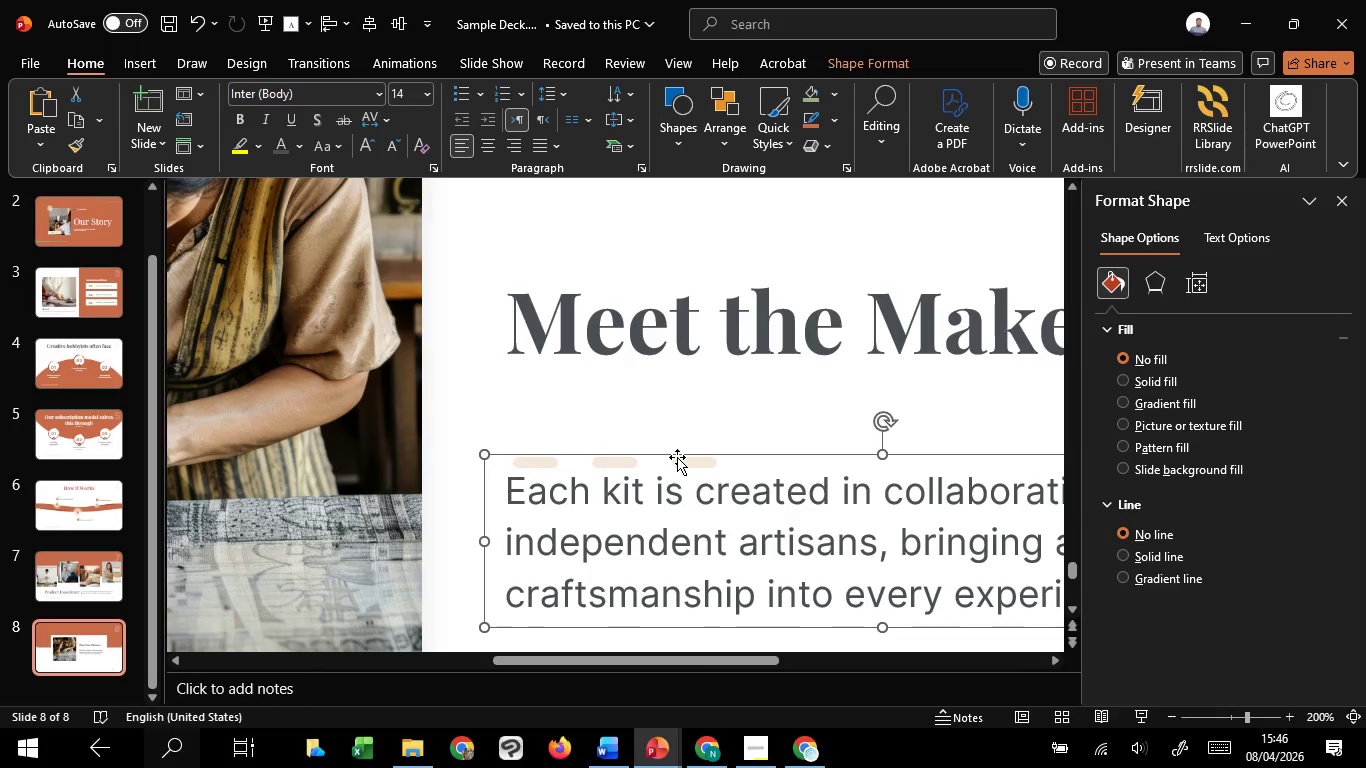 
key(Shift+ShiftLeft)
 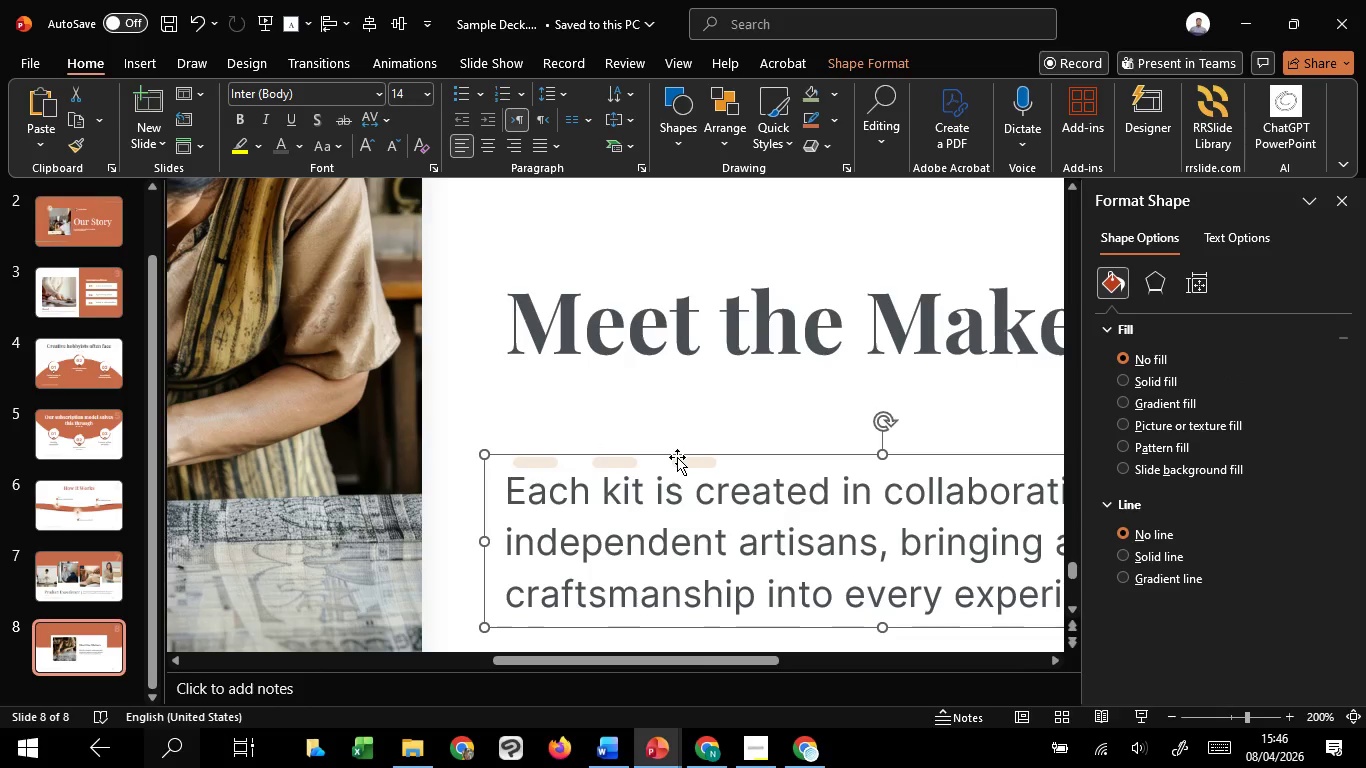 
key(Shift+ShiftLeft)
 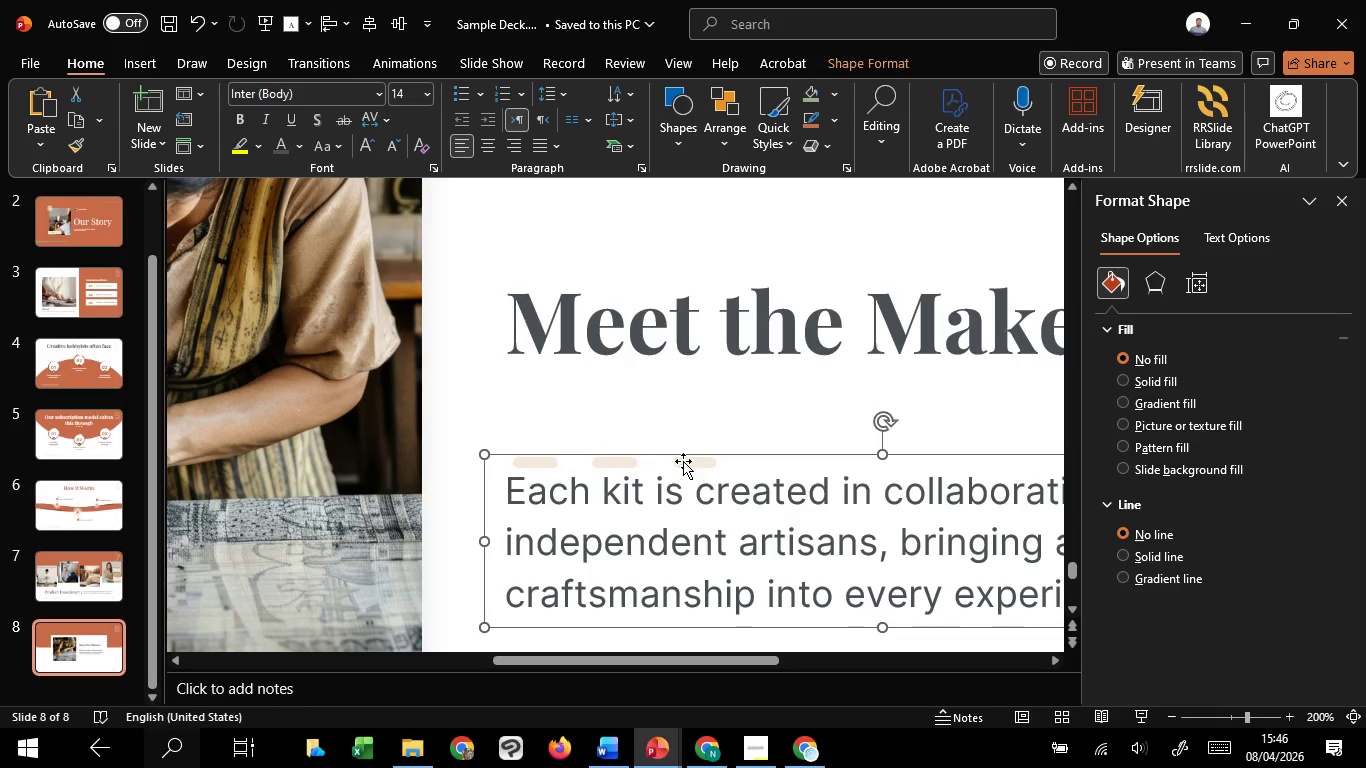 
left_click([683, 461])
 